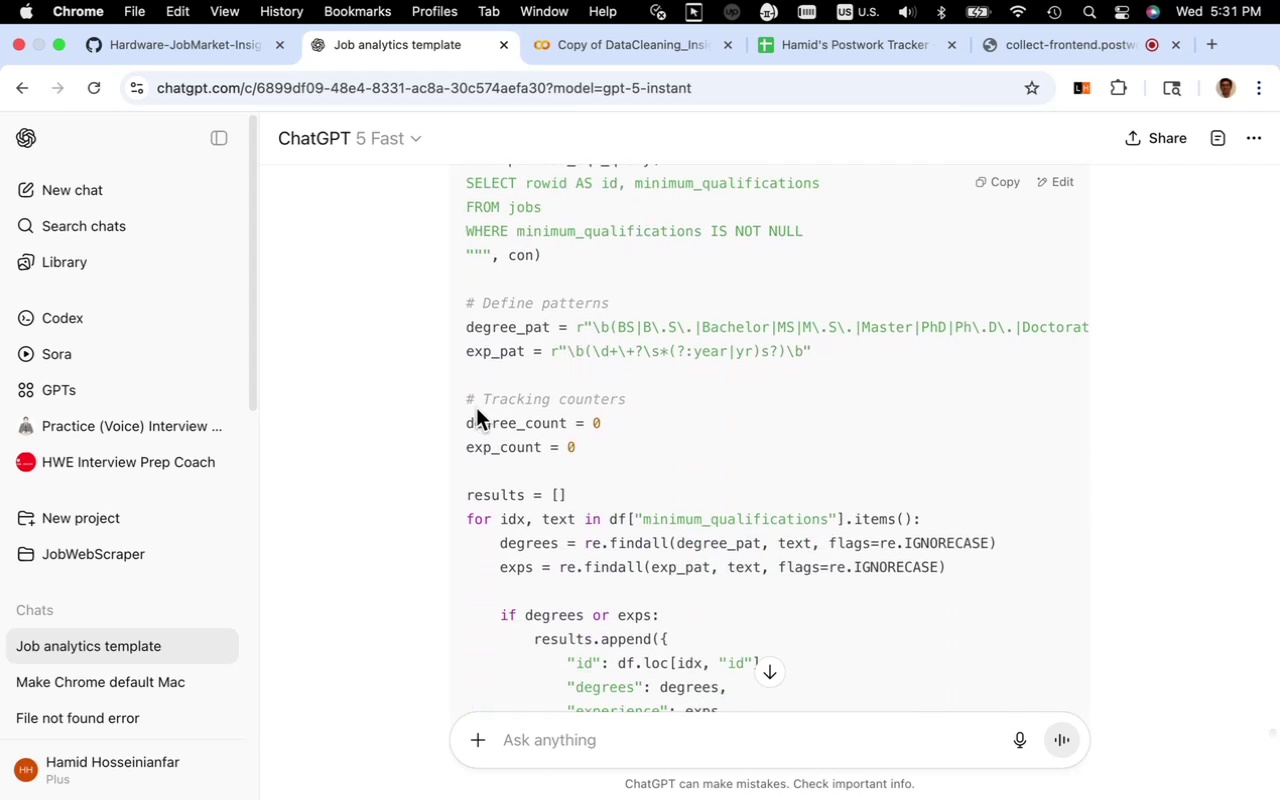 
left_click_drag(start_coordinate=[466, 400], to_coordinate=[707, 196])
 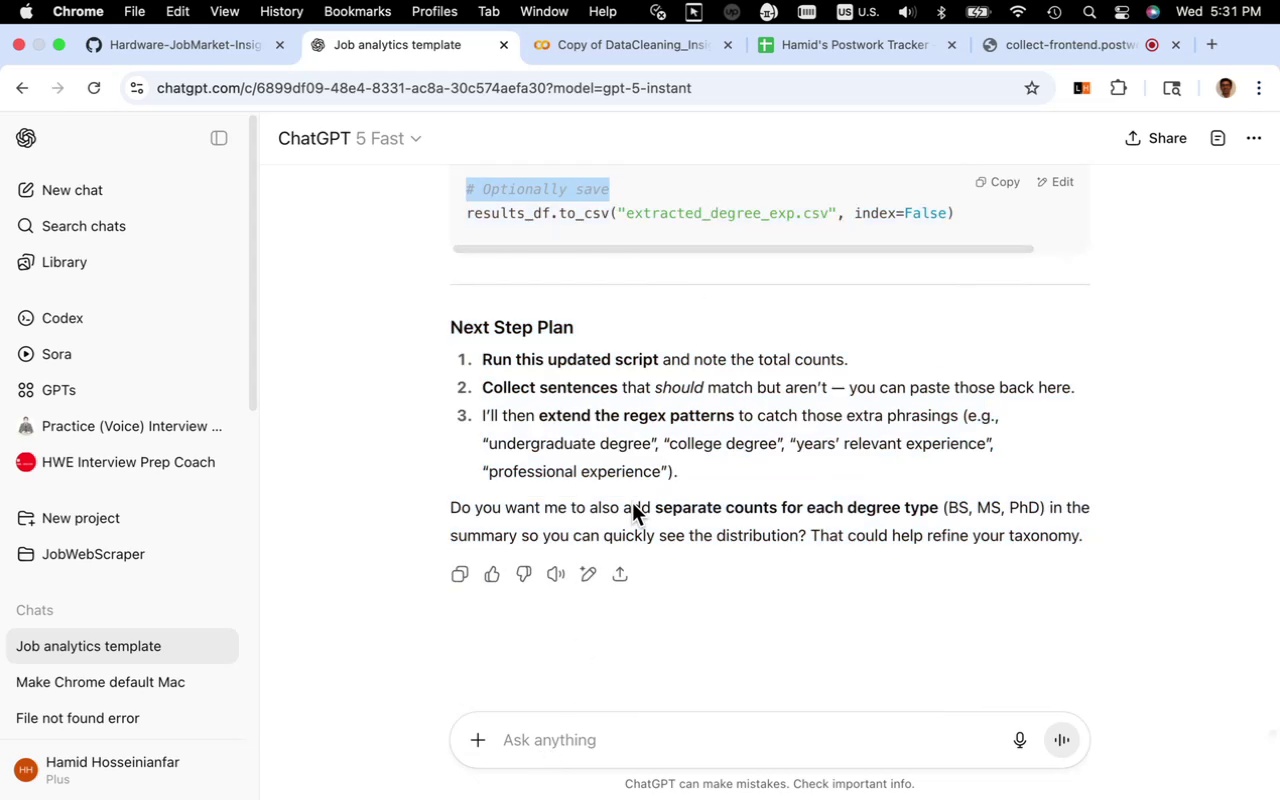 
scroll: coordinate [612, 541], scroll_direction: up, amount: 9.0
 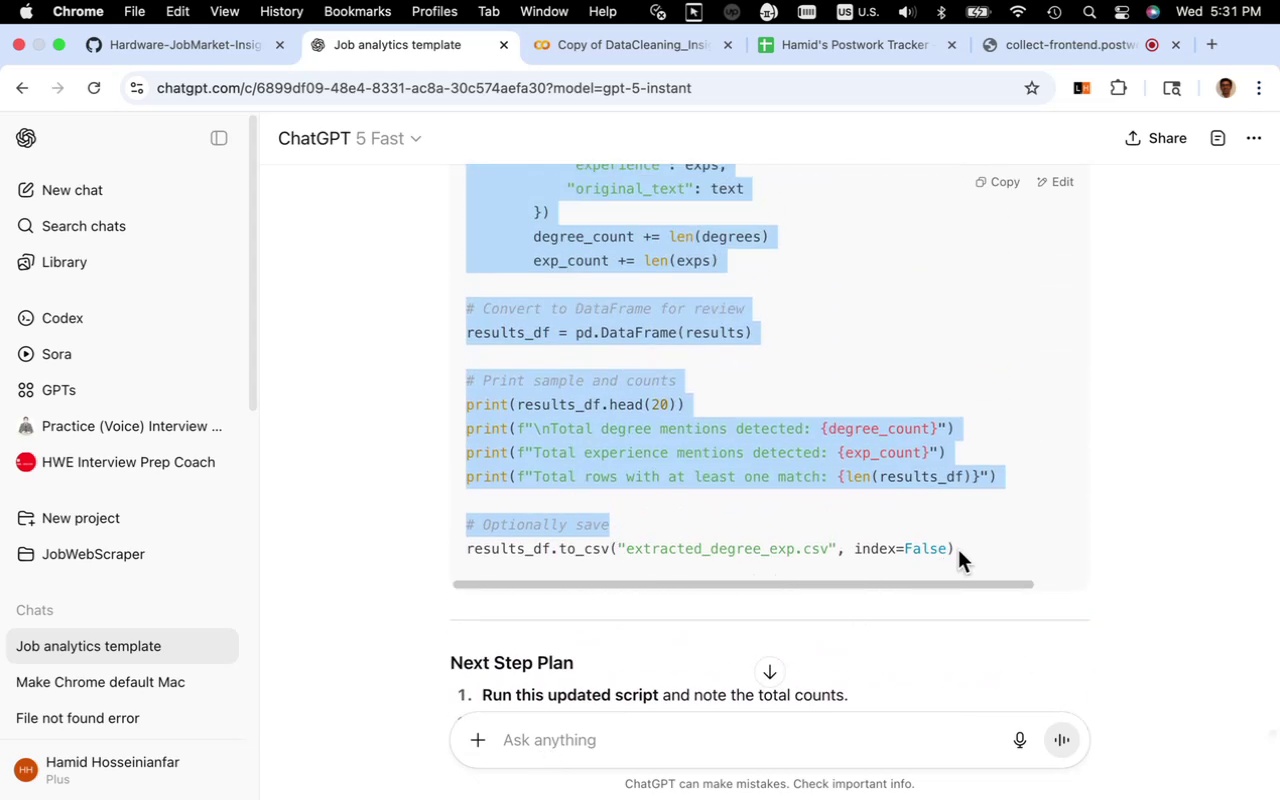 
left_click_drag(start_coordinate=[962, 552], to_coordinate=[486, 347])
 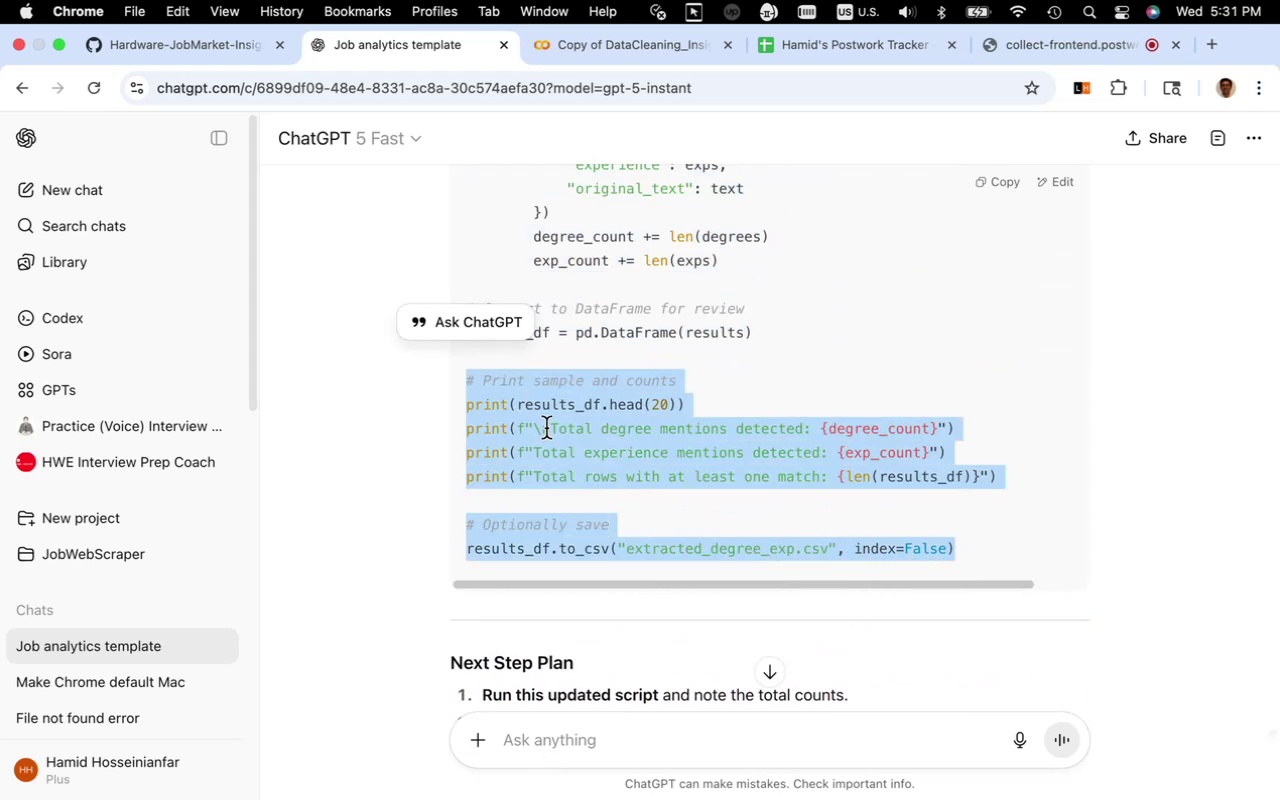 
left_click([546, 428])
 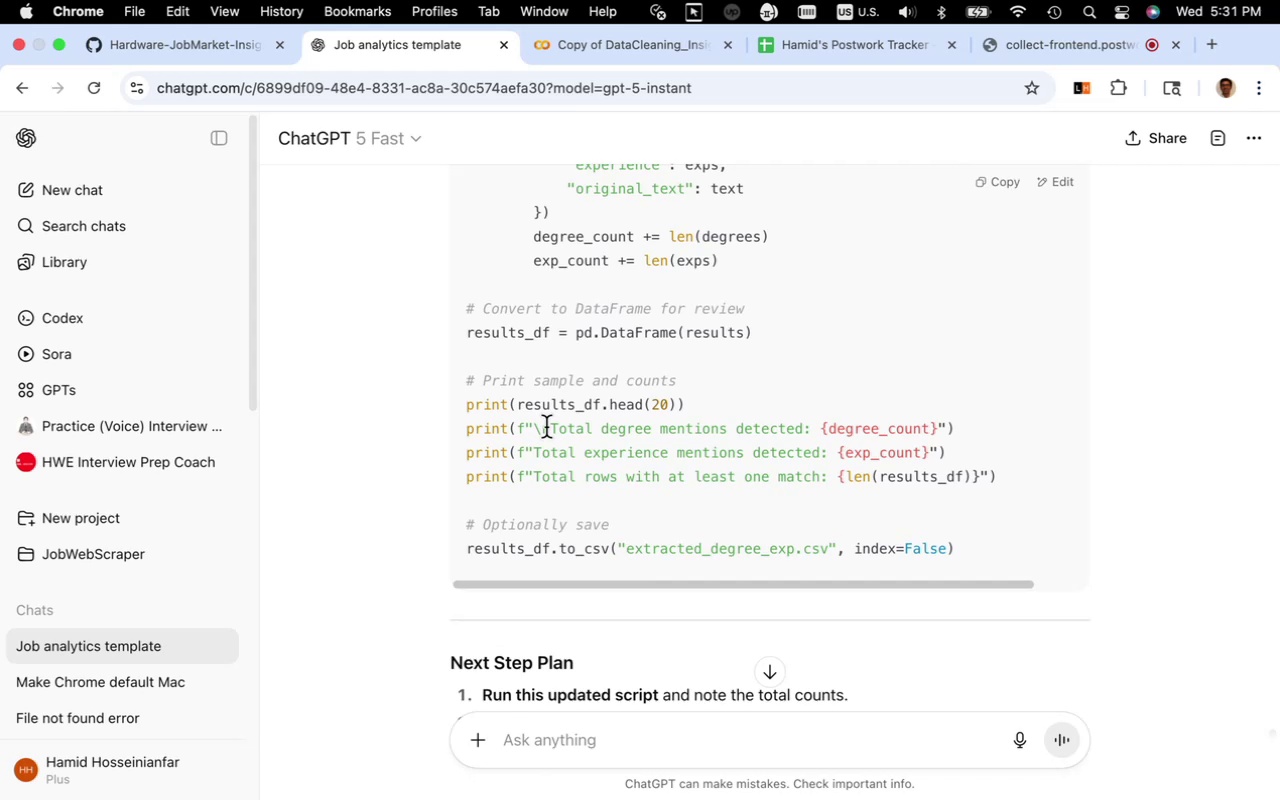 
scroll: coordinate [546, 427], scroll_direction: up, amount: 12.0
 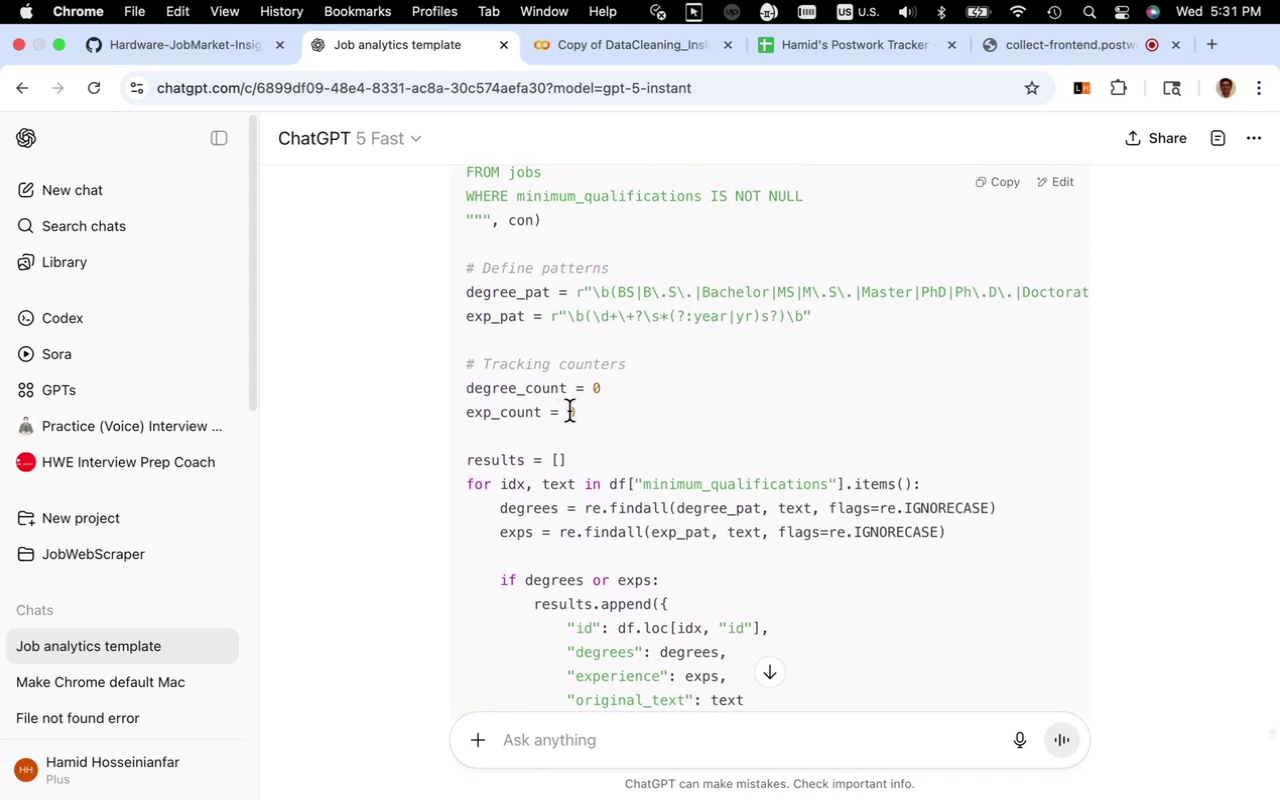 
left_click_drag(start_coordinate=[581, 411], to_coordinate=[465, 371])
 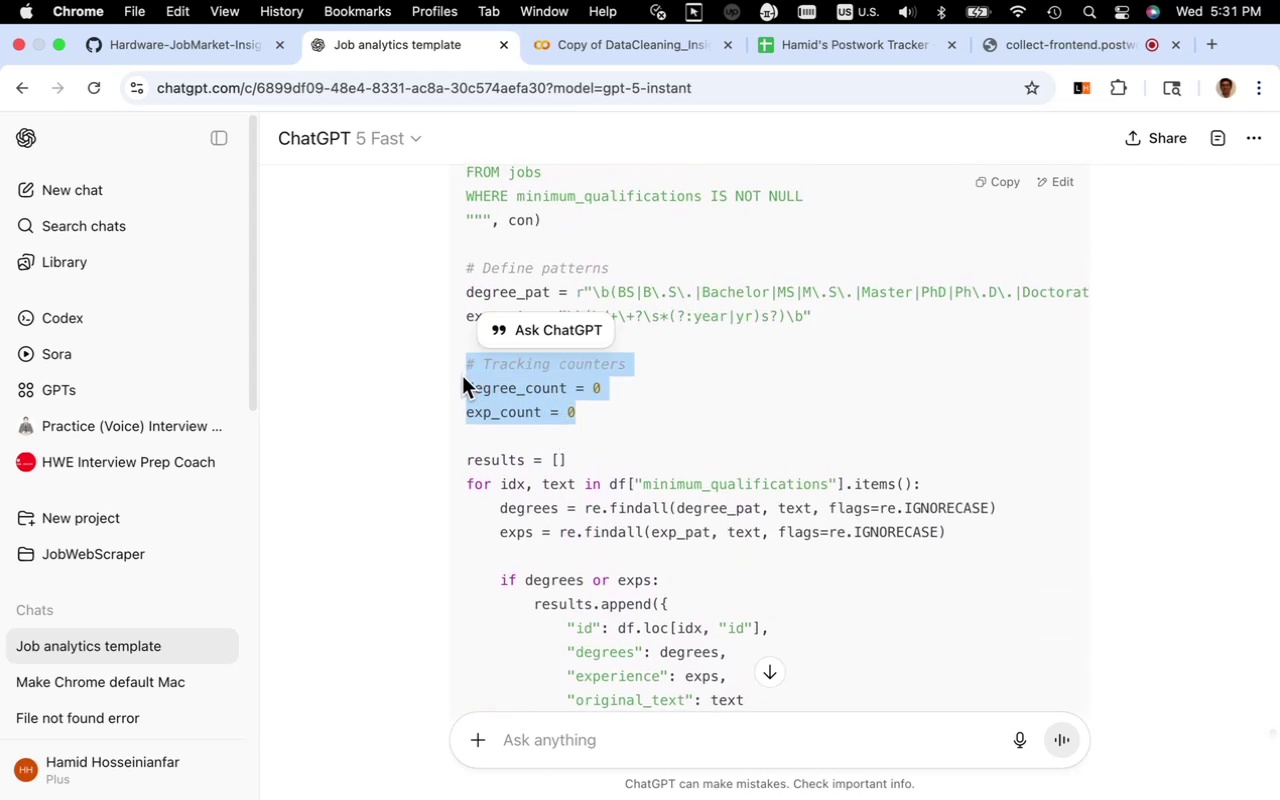 
key(Meta+CommandLeft)
 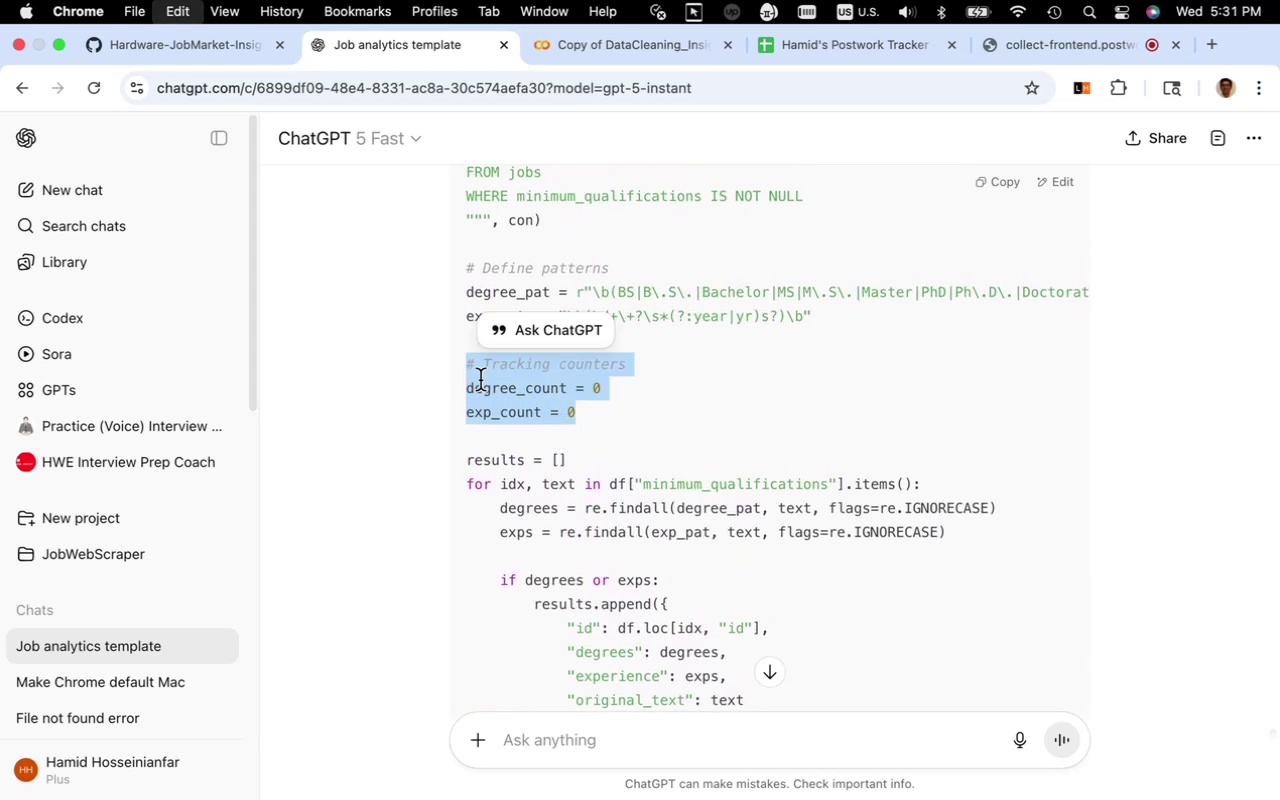 
key(Meta+C)
 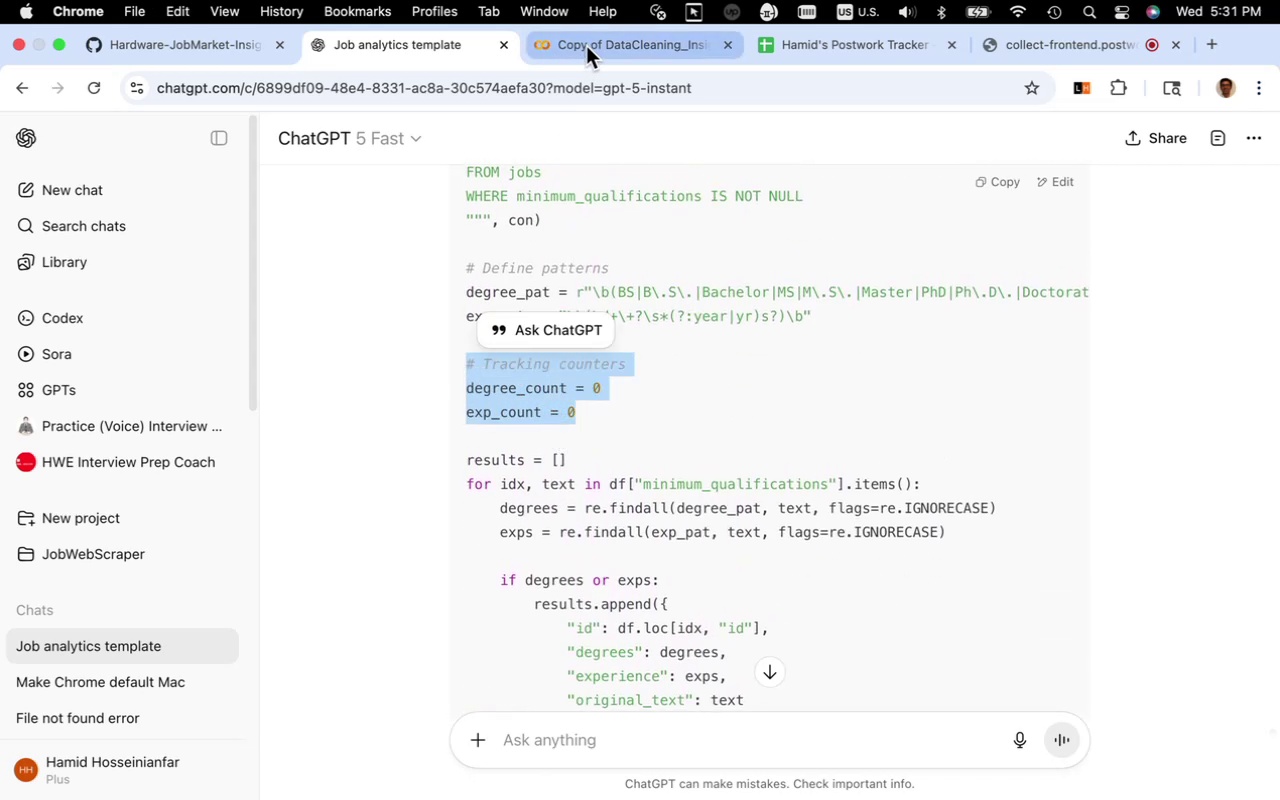 
left_click([586, 46])
 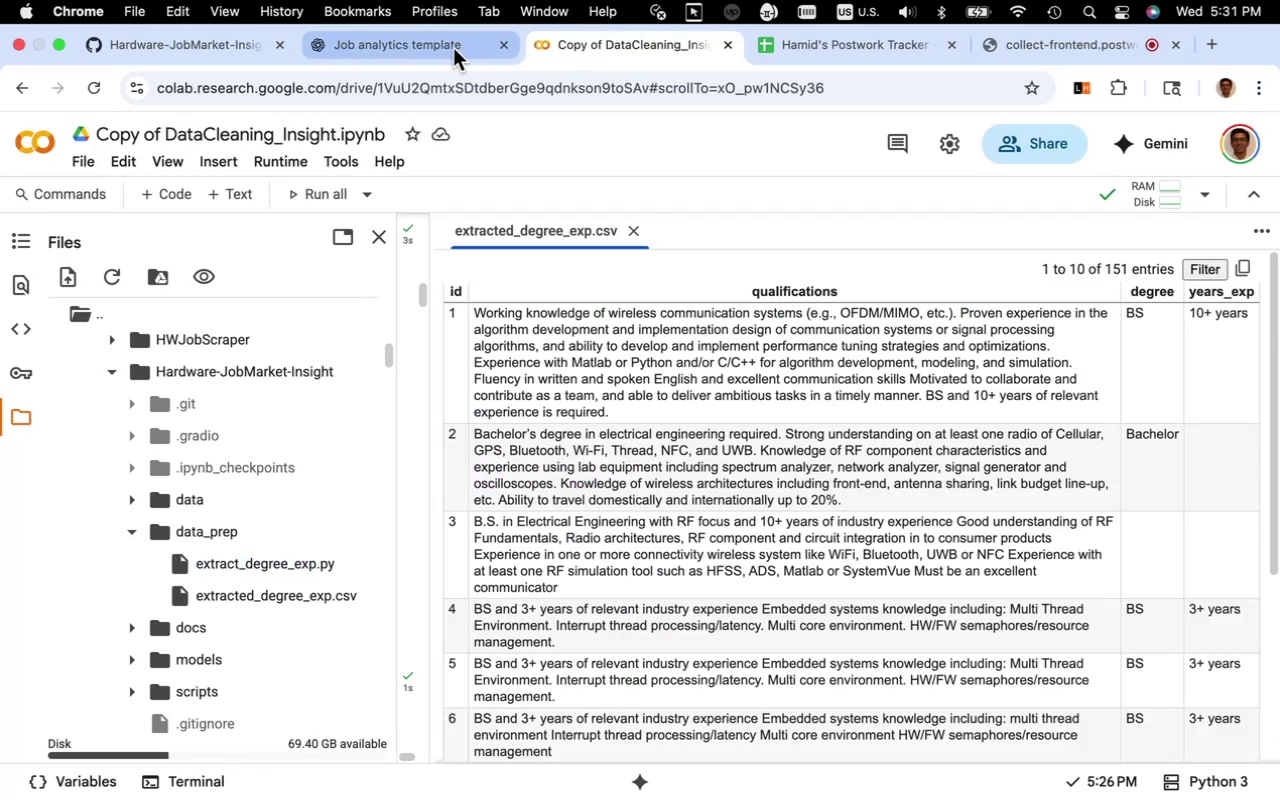 
left_click([453, 48])
 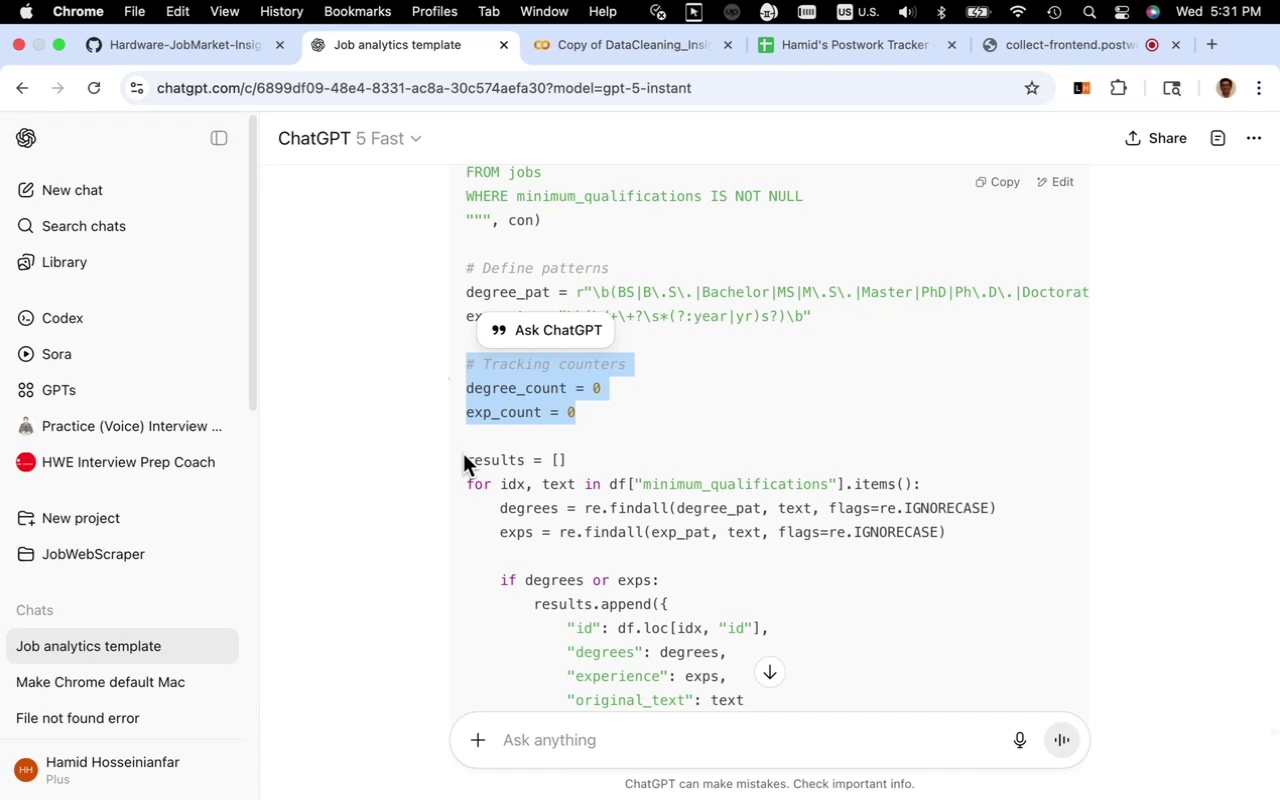 
key(Fn)
 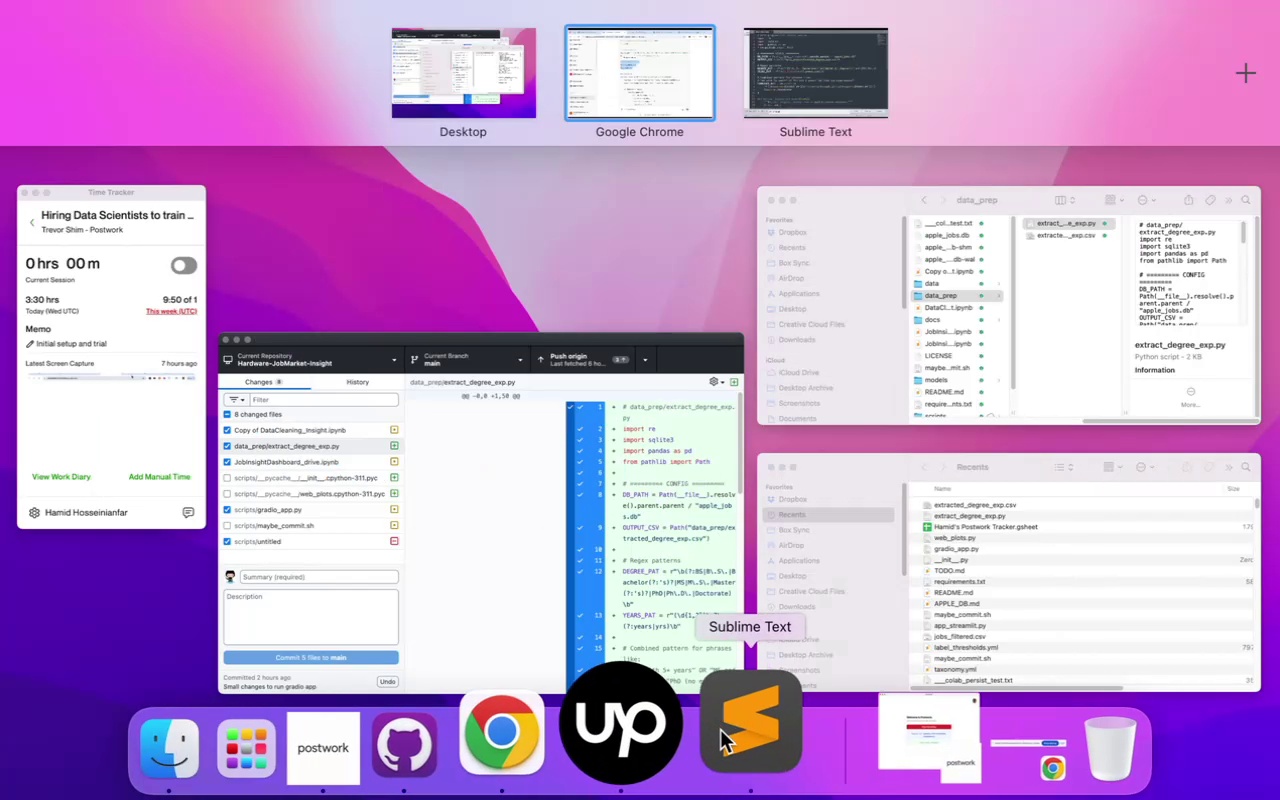 
left_click([727, 742])
 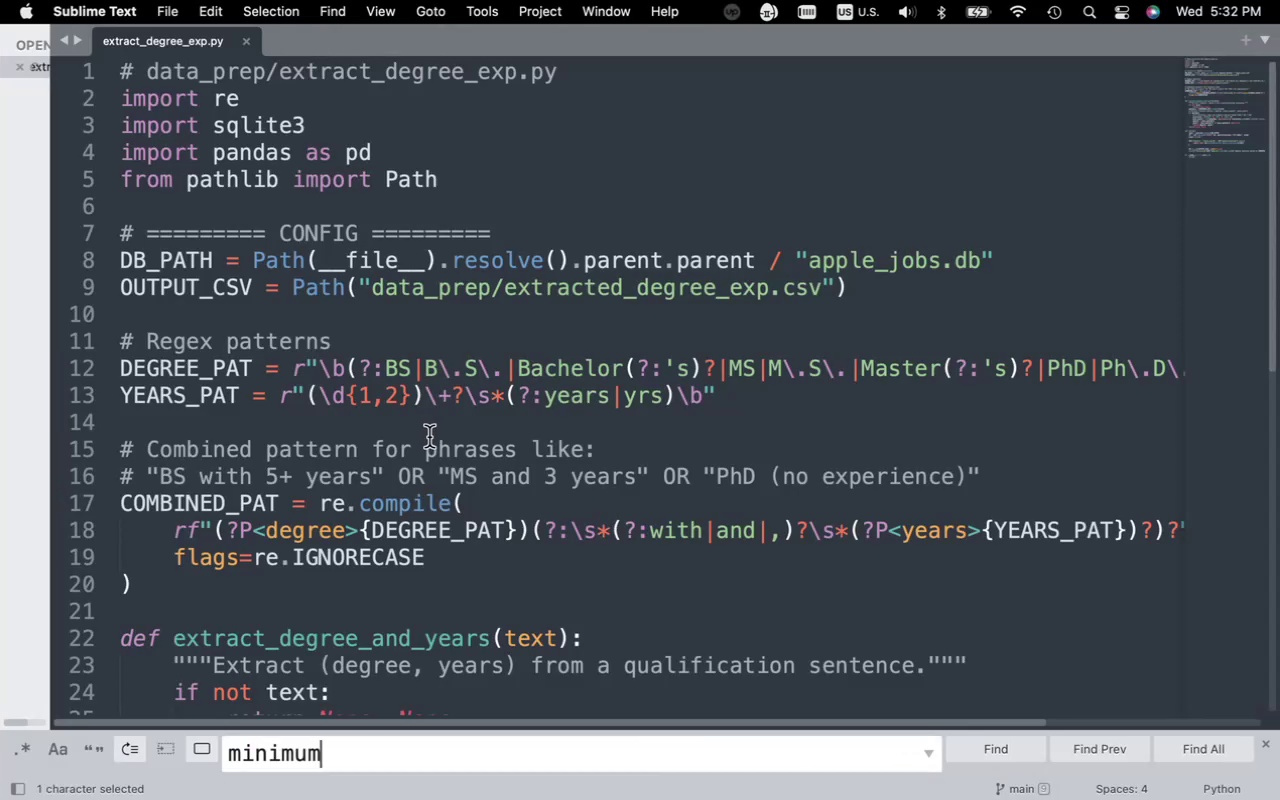 
wait(9.64)
 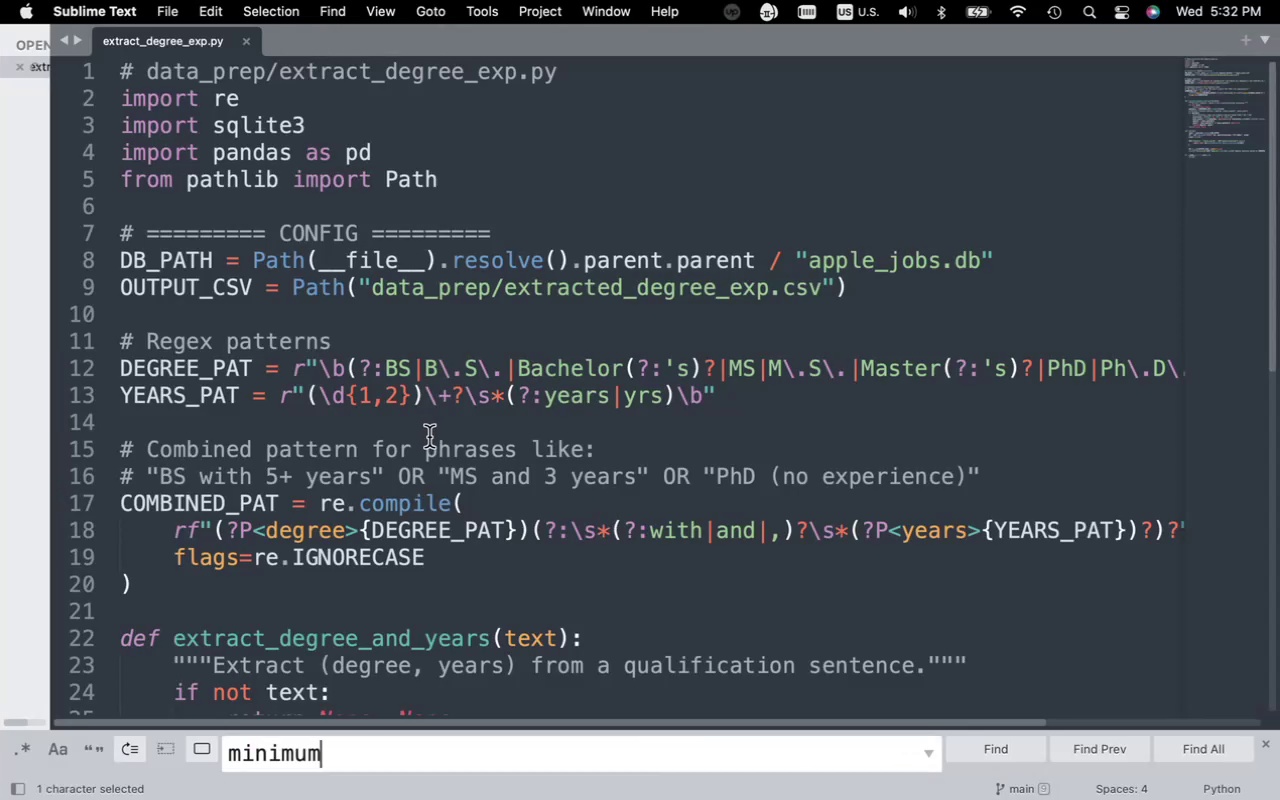 
left_click([761, 392])
 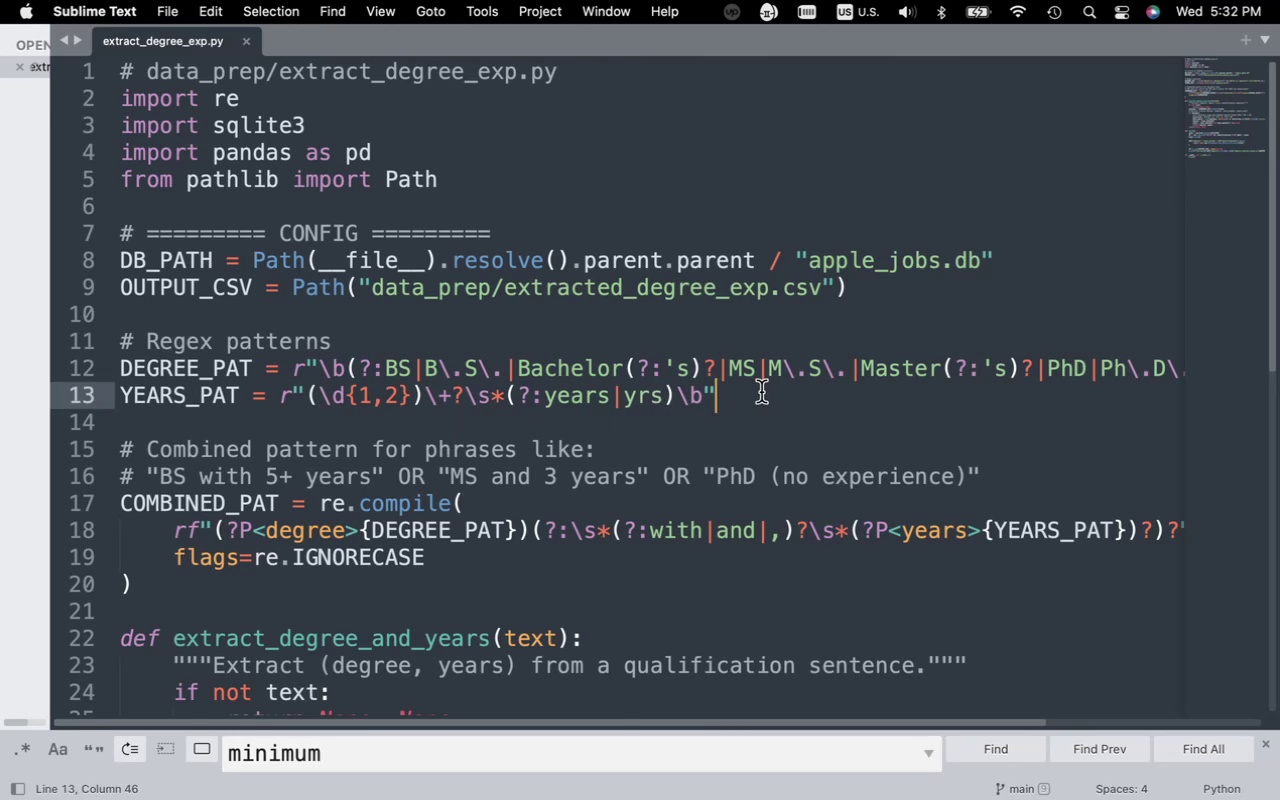 
key(Enter)
 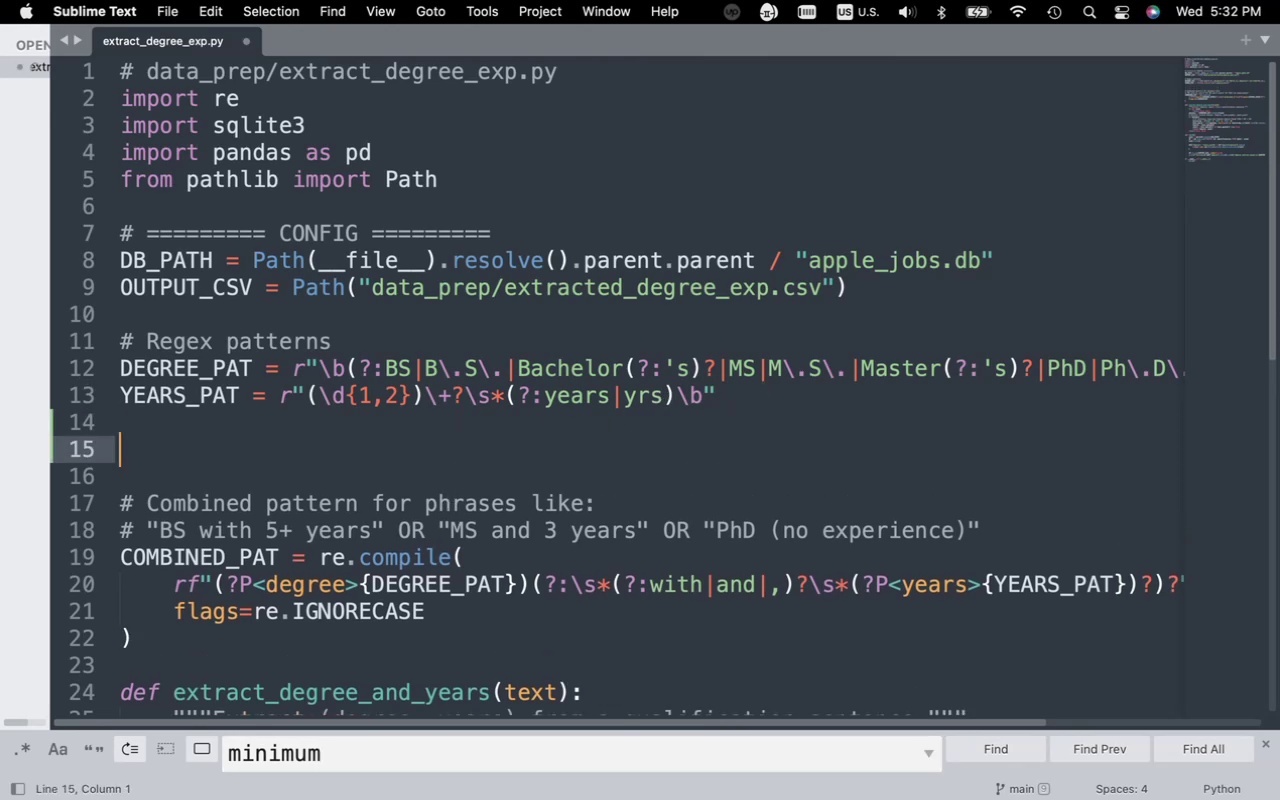 
key(Enter)
 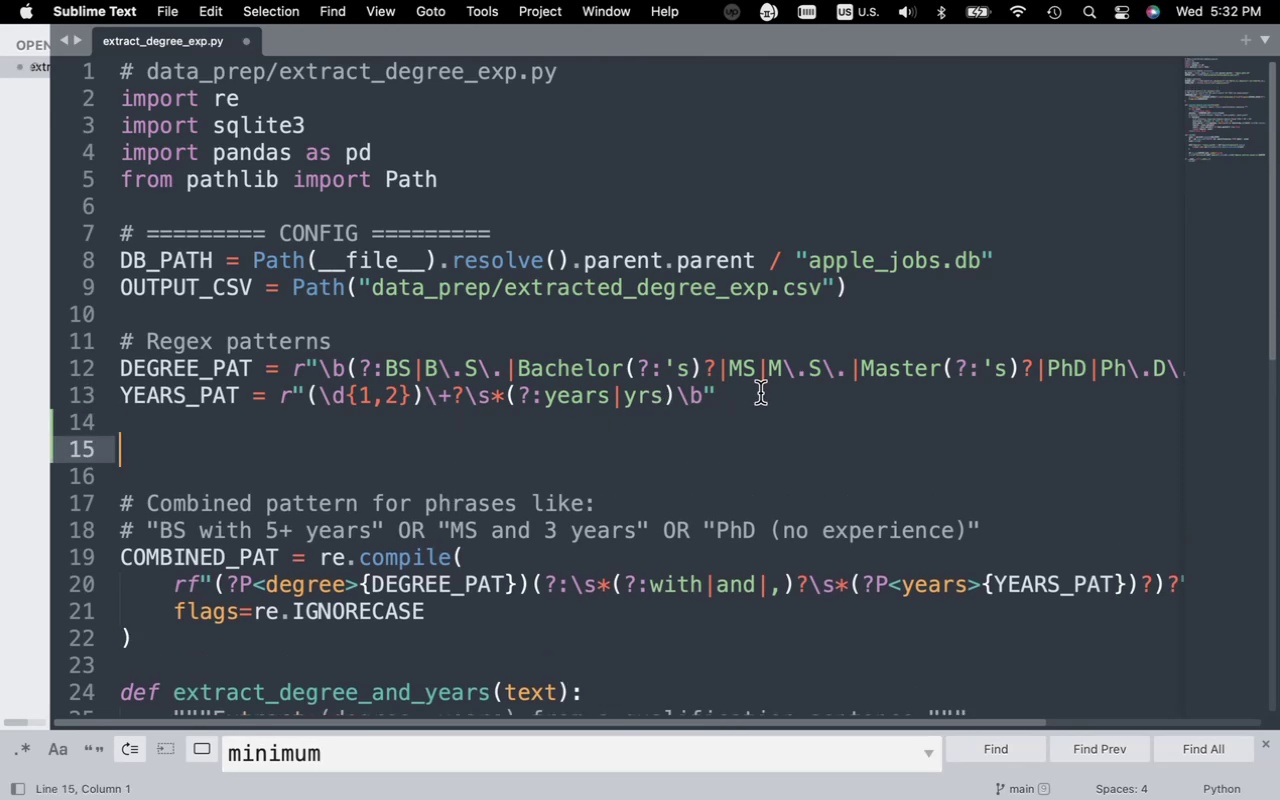 
key(Meta+V)
 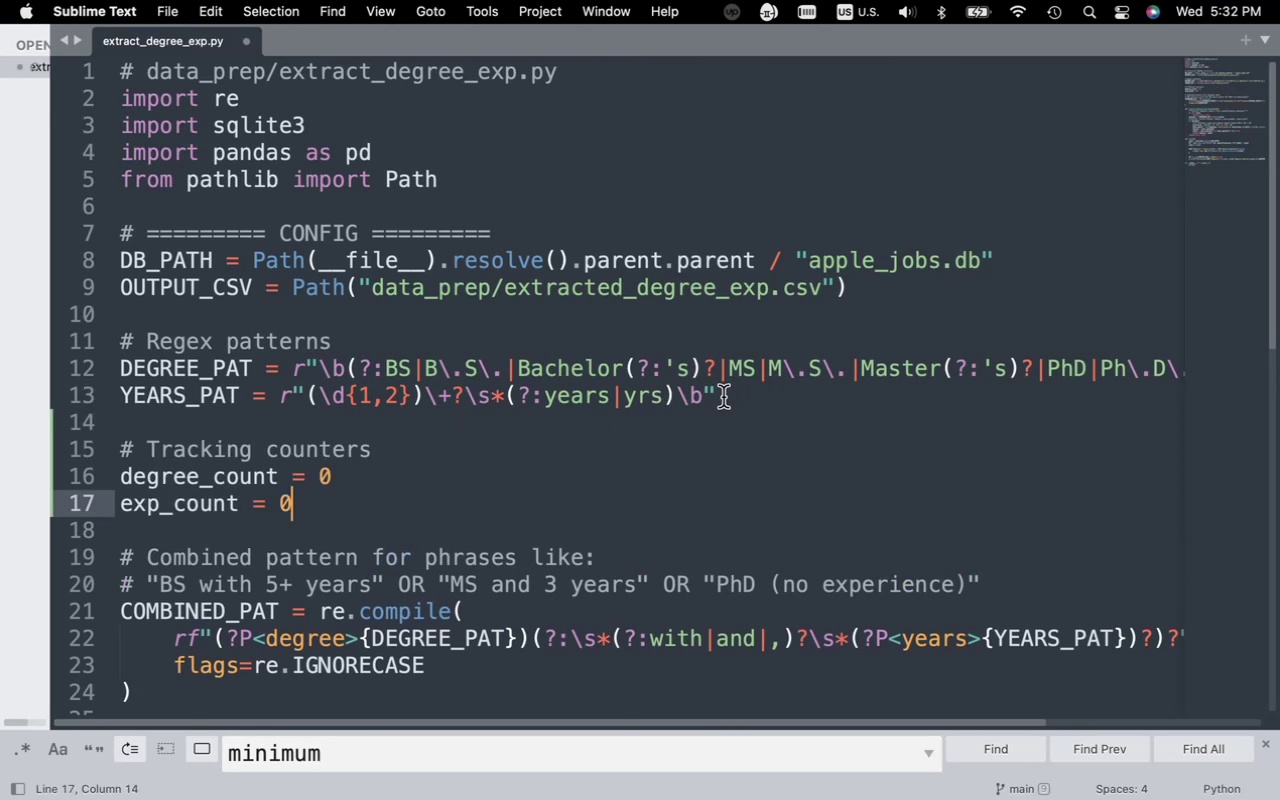 
scroll: coordinate [703, 400], scroll_direction: down, amount: 26.0
 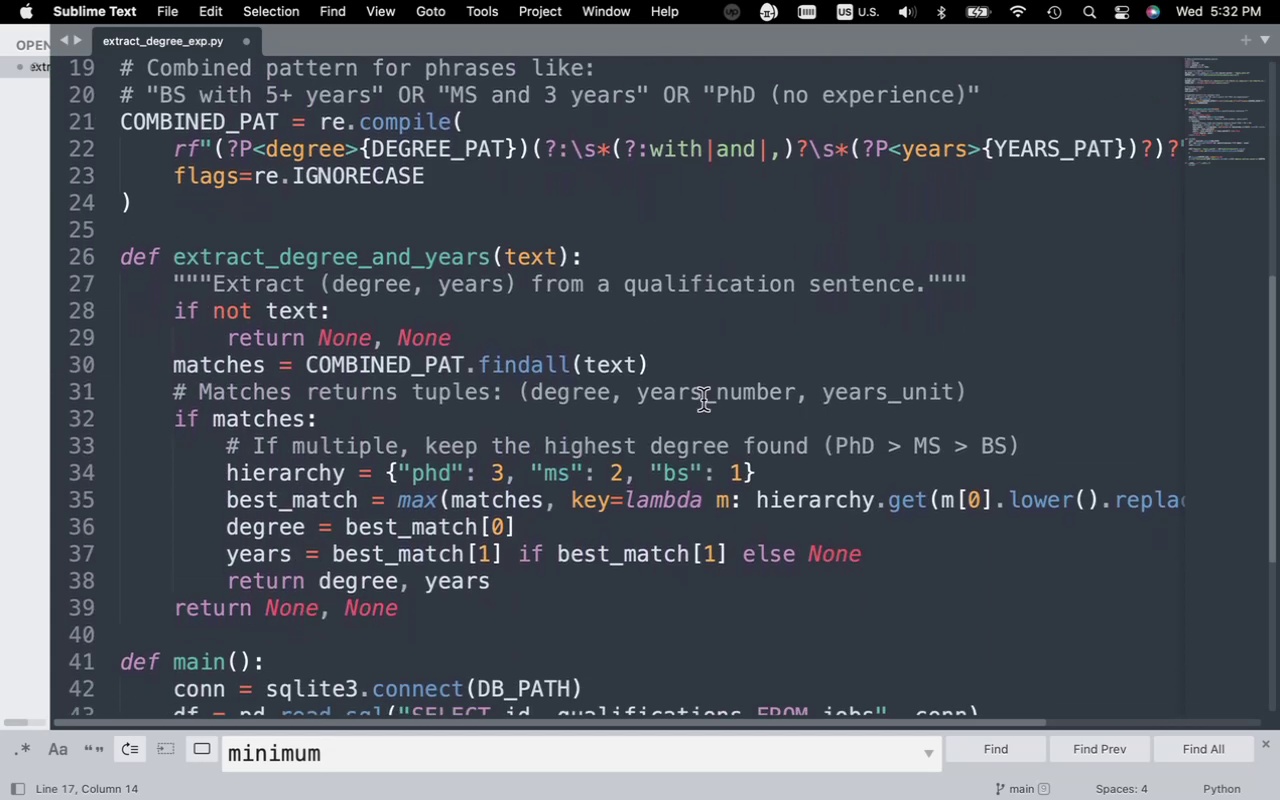 
scroll: coordinate [703, 400], scroll_direction: up, amount: 6.0
 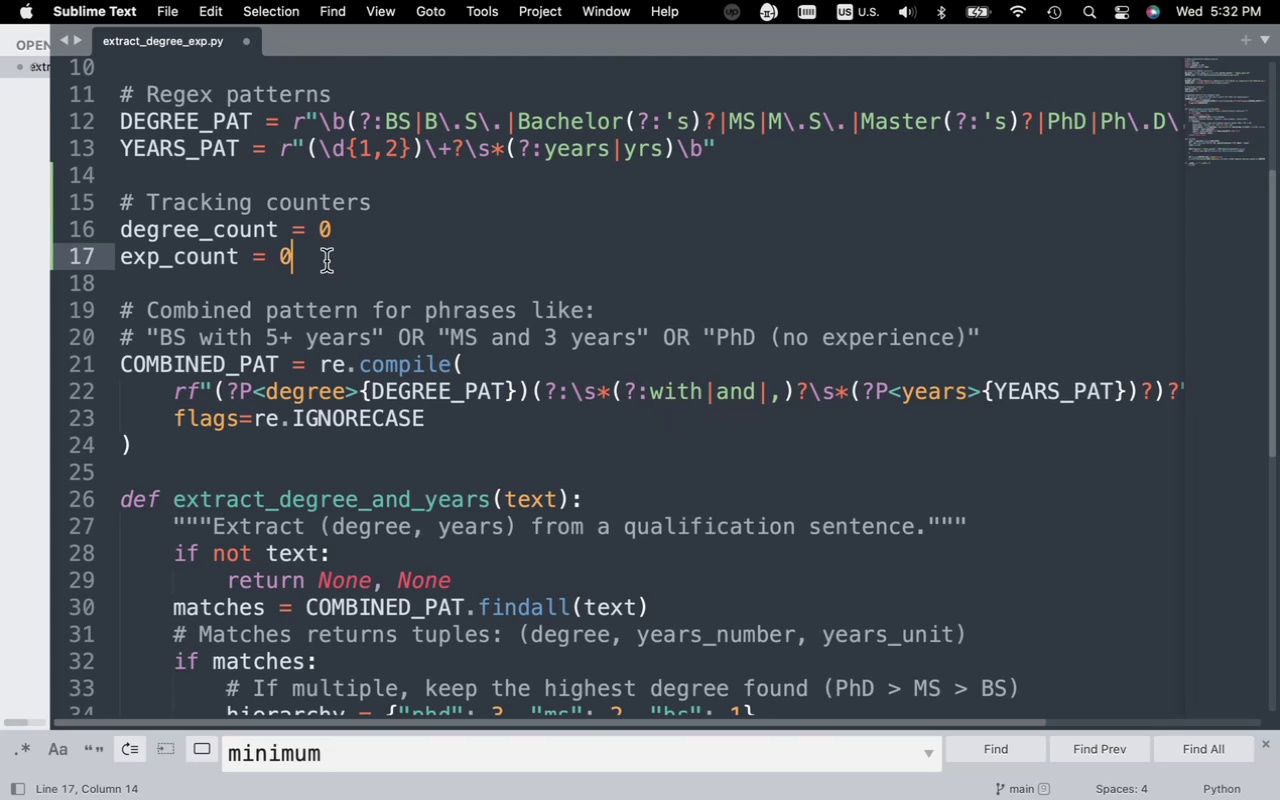 
wait(6.94)
 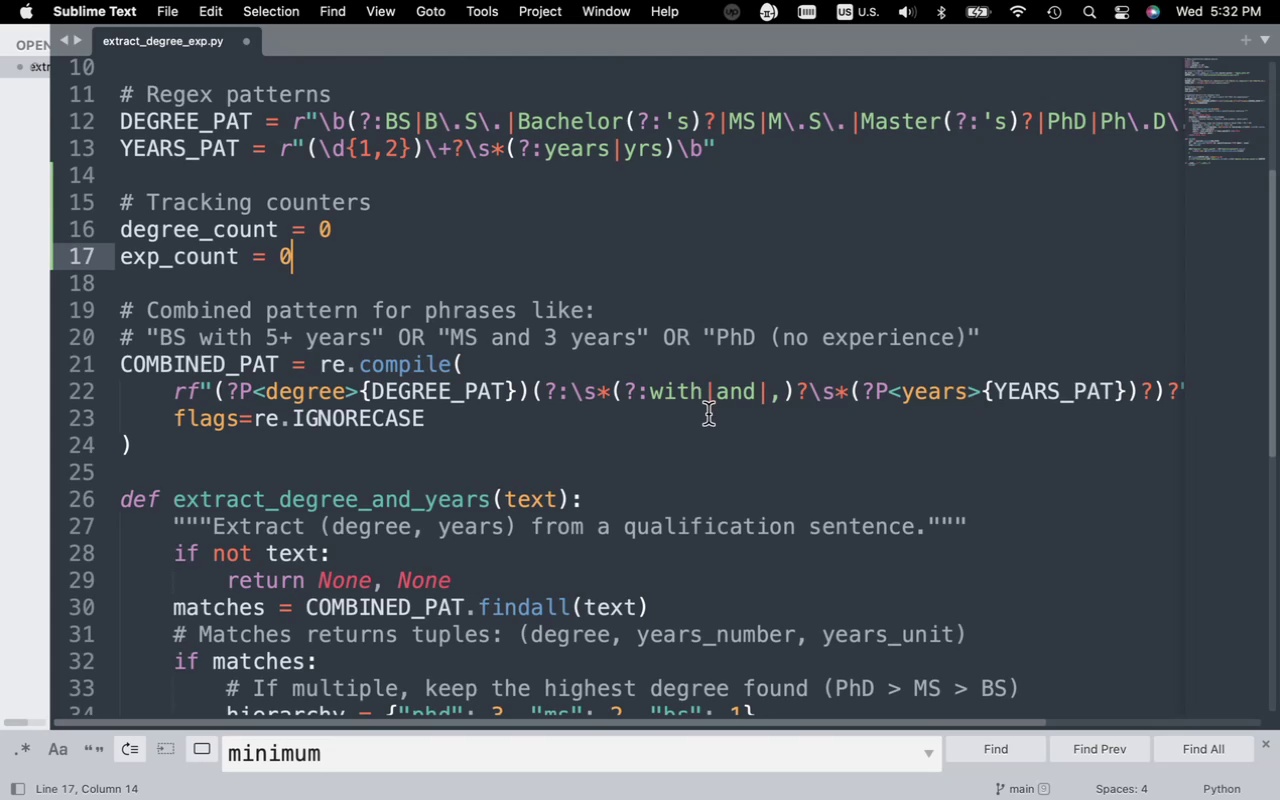 
scroll: coordinate [326, 261], scroll_direction: down, amount: 22.0
 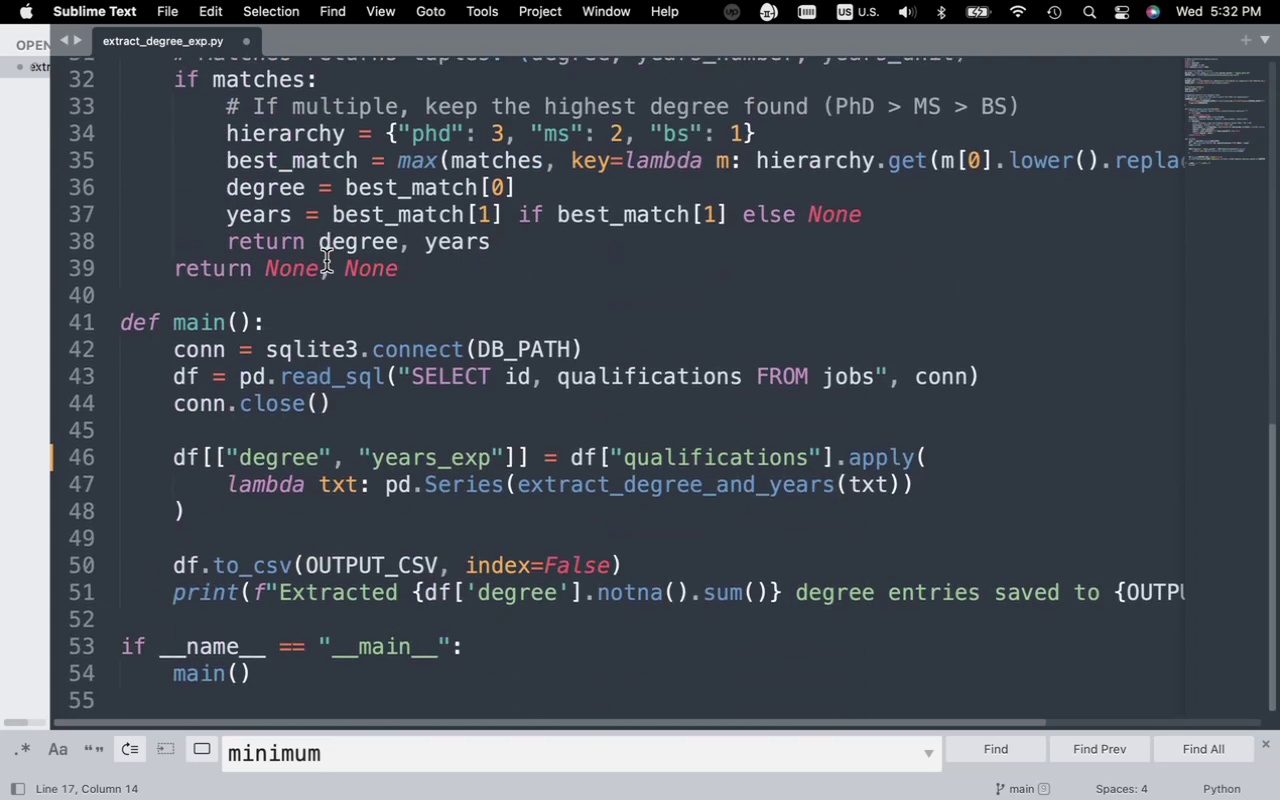 
scroll: coordinate [326, 261], scroll_direction: up, amount: 11.0
 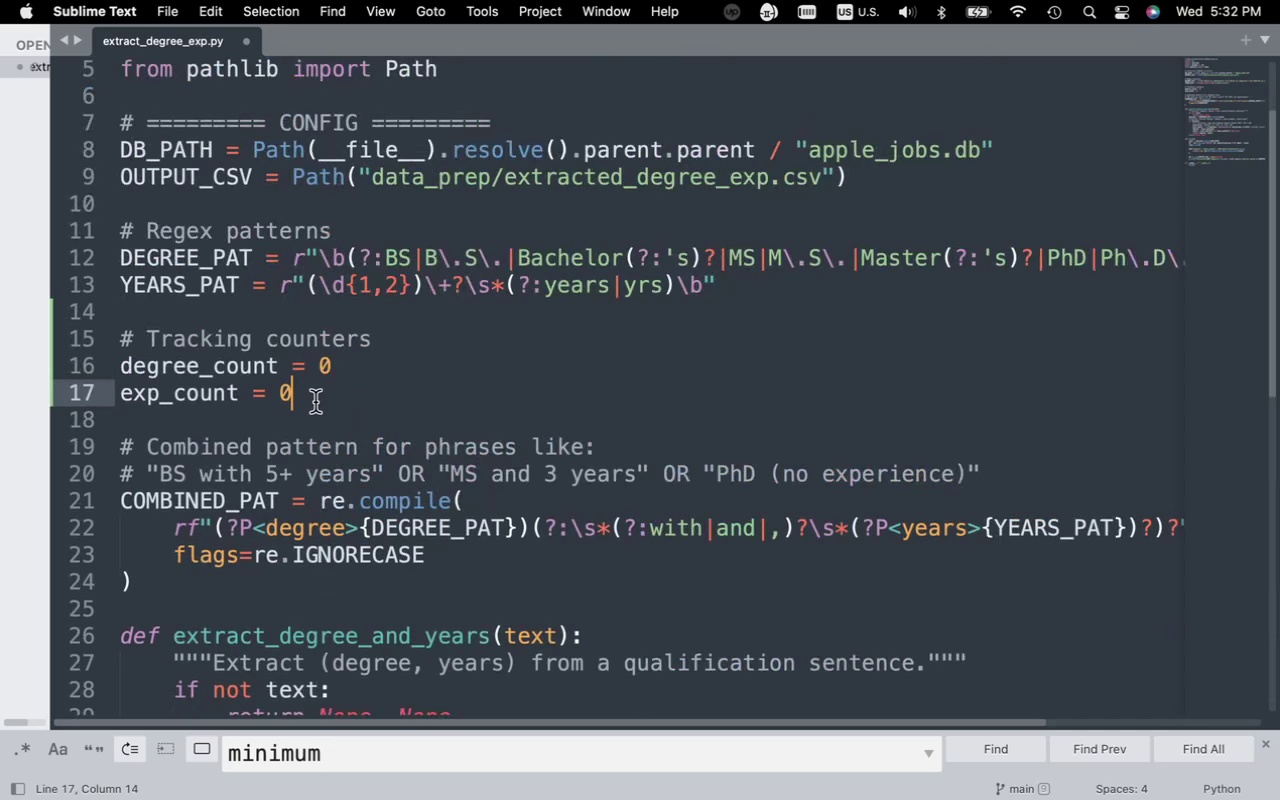 
left_click_drag(start_coordinate=[311, 398], to_coordinate=[122, 348])
 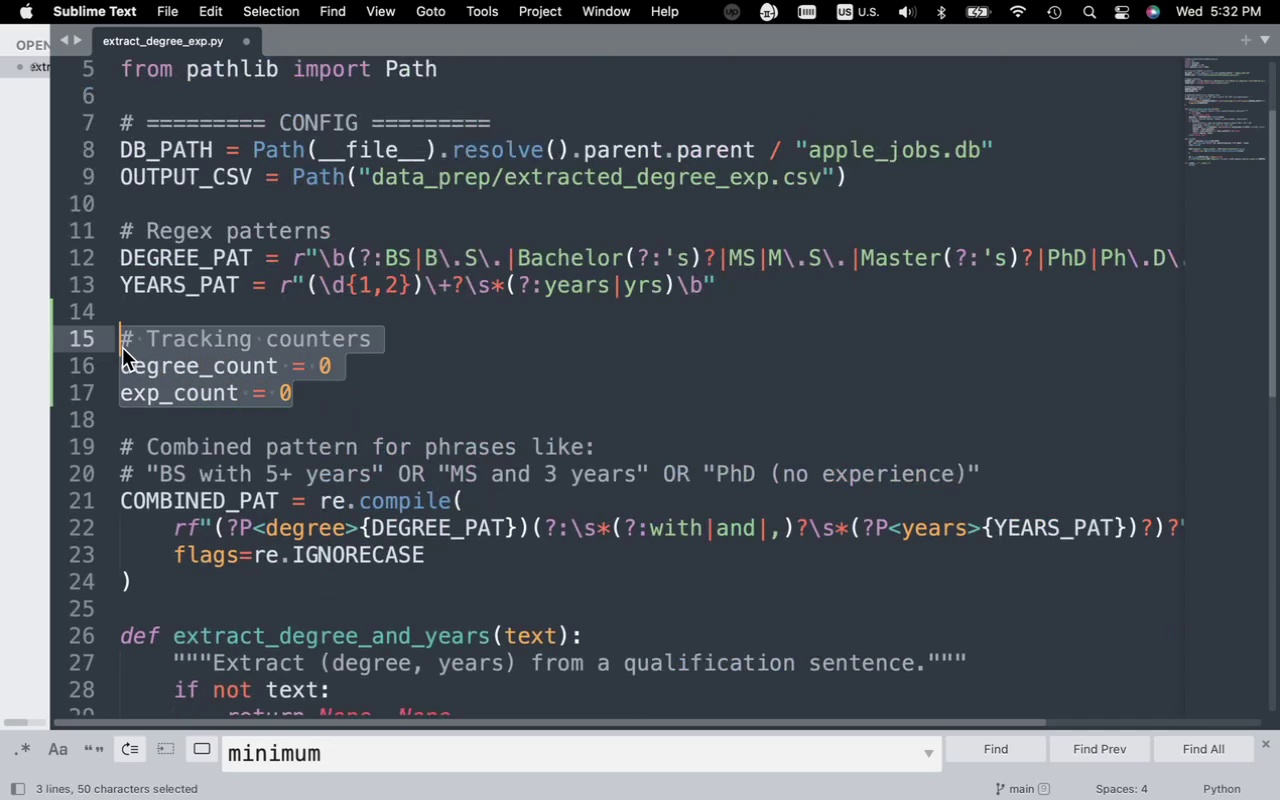 
key(Backspace)
 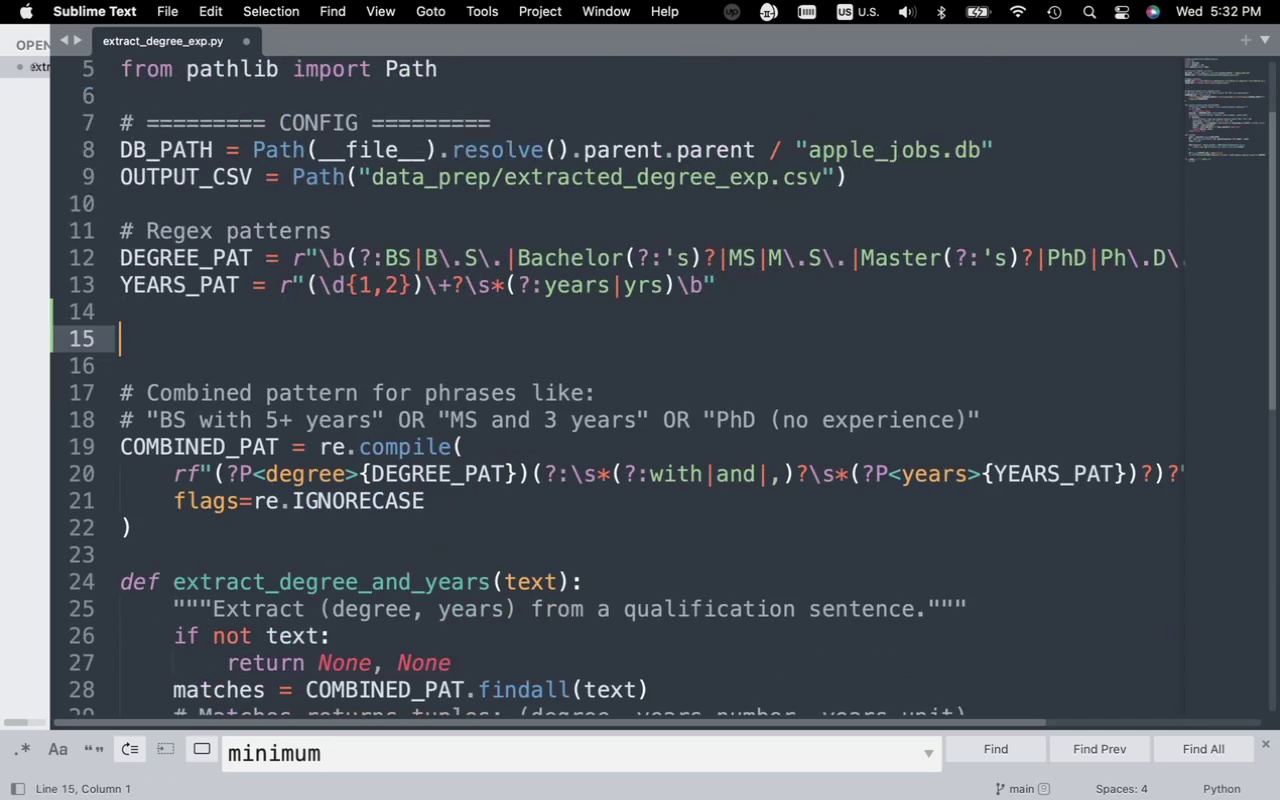 
key(Backspace)
 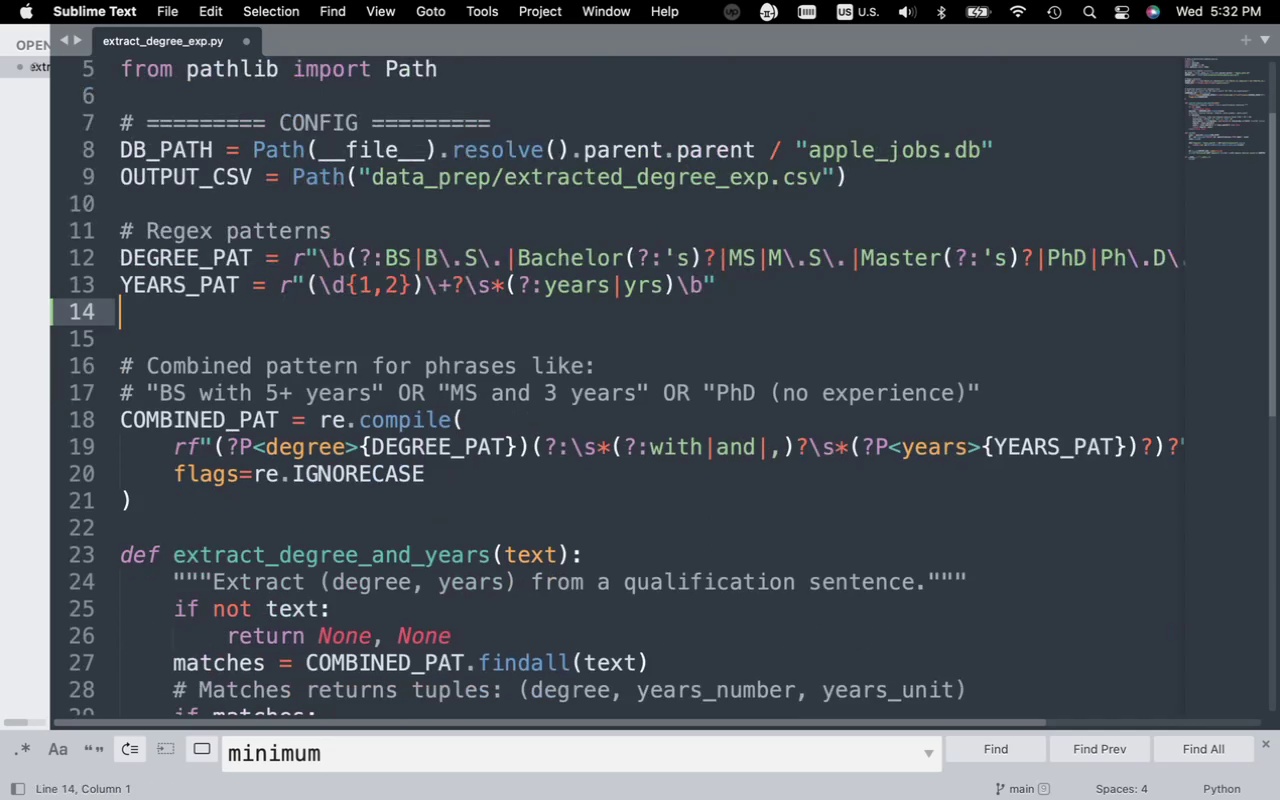 
key(Meta+A)
 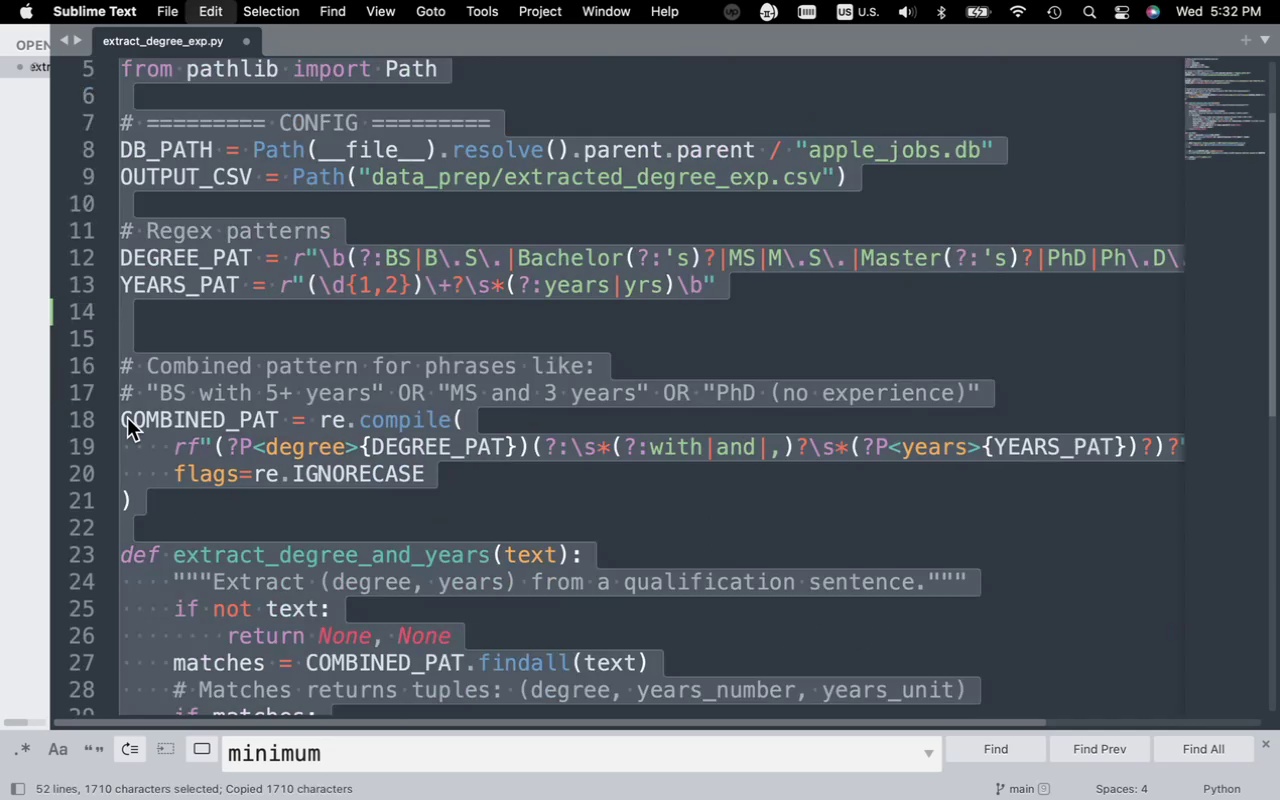 
key(Meta+C)
 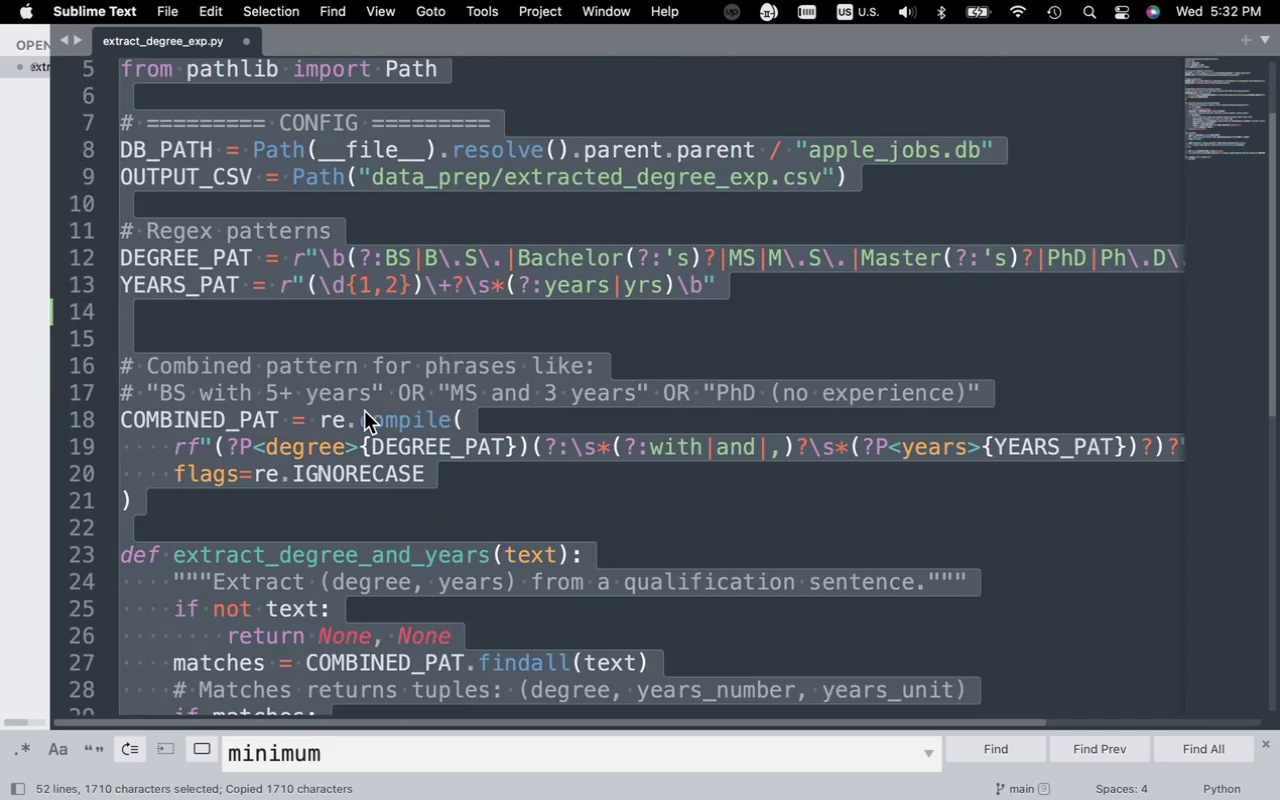 
key(Fn)
 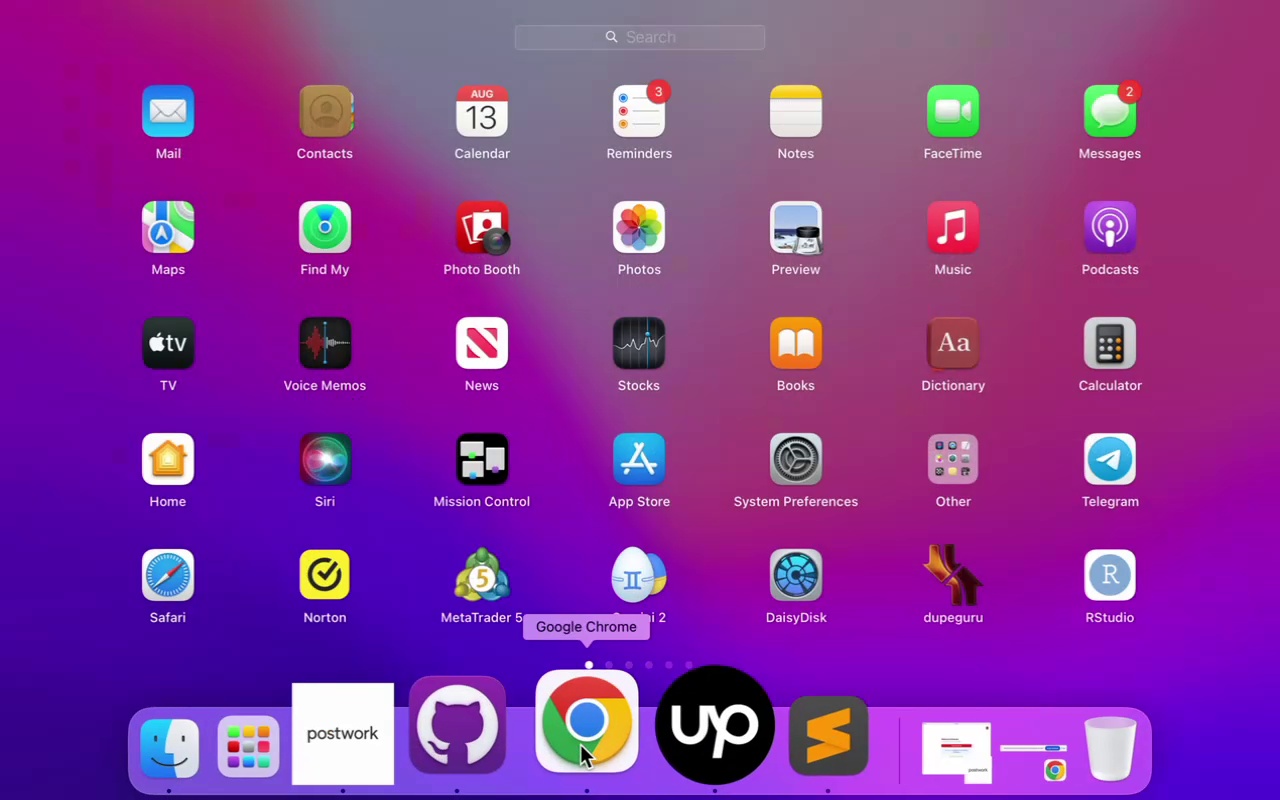 
left_click([580, 745])
 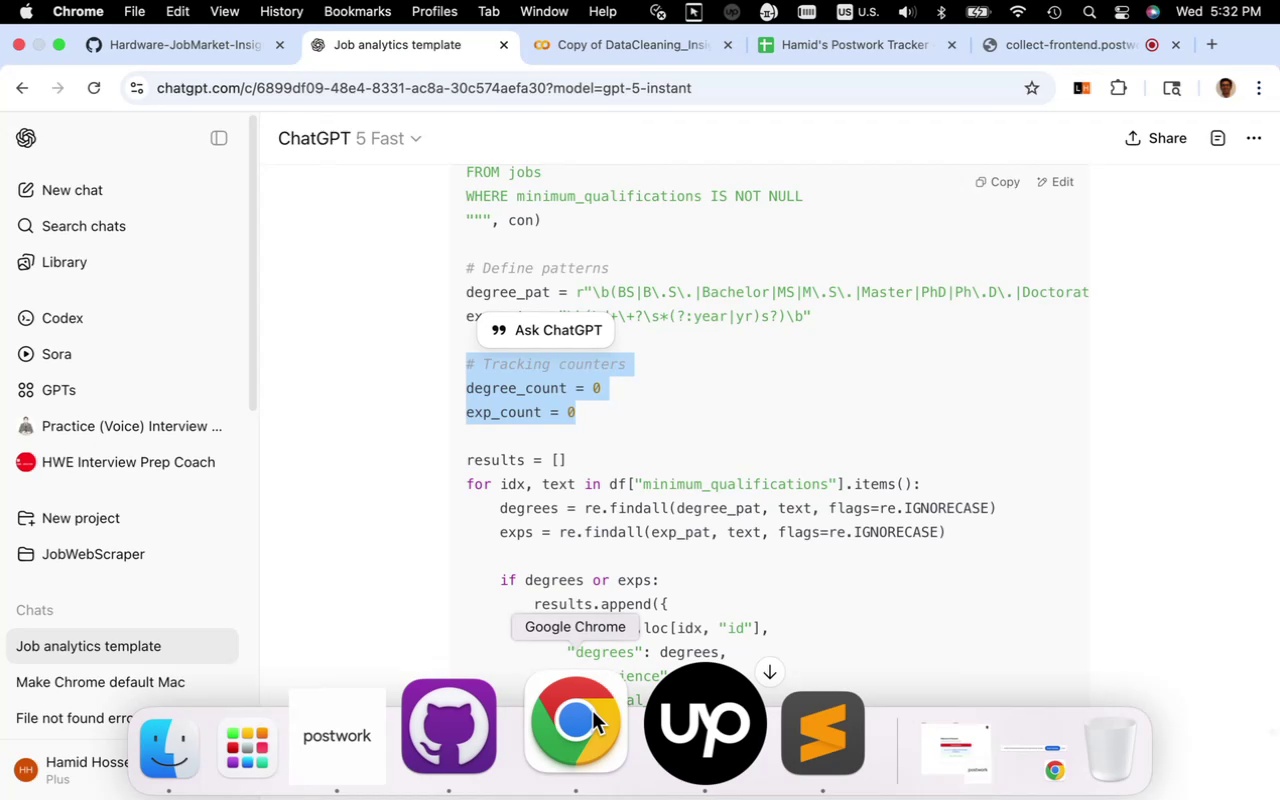 
scroll: coordinate [544, 531], scroll_direction: down, amount: 22.0
 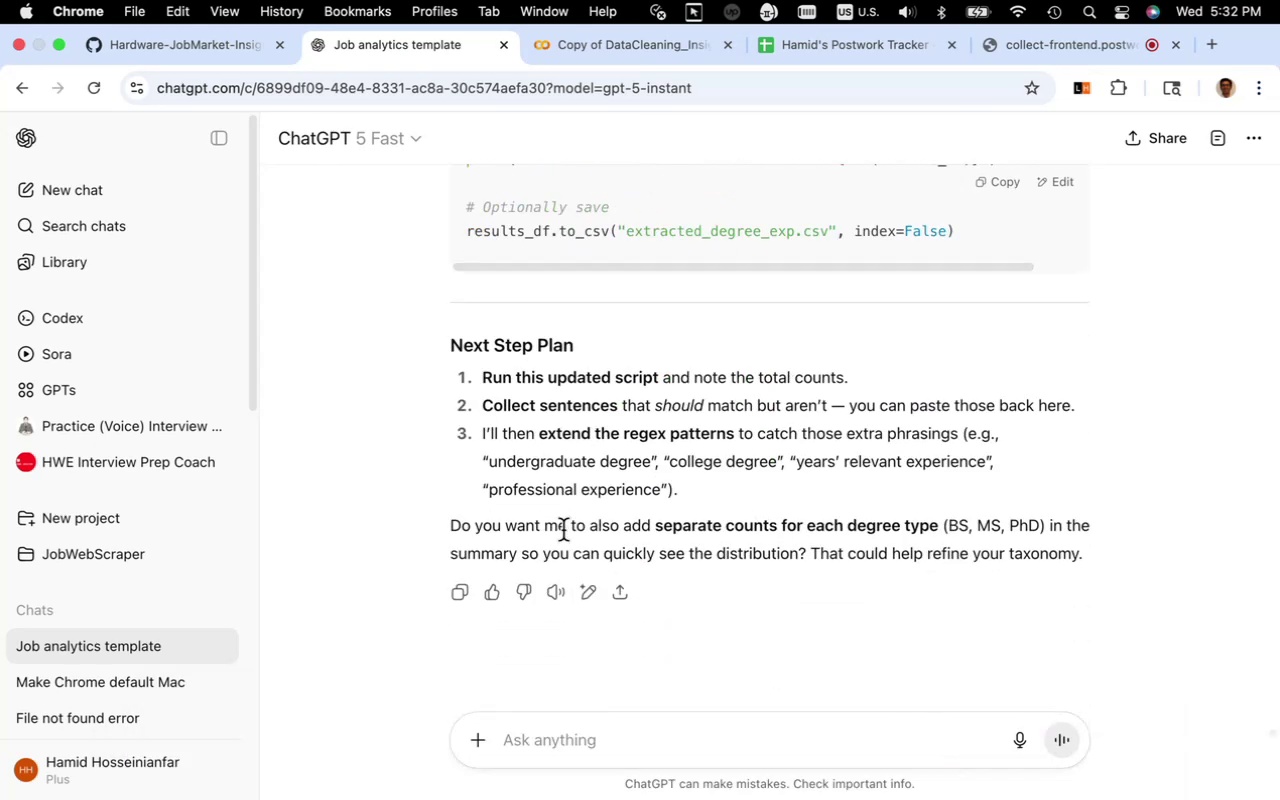 
scroll: coordinate [563, 530], scroll_direction: up, amount: 4.0
 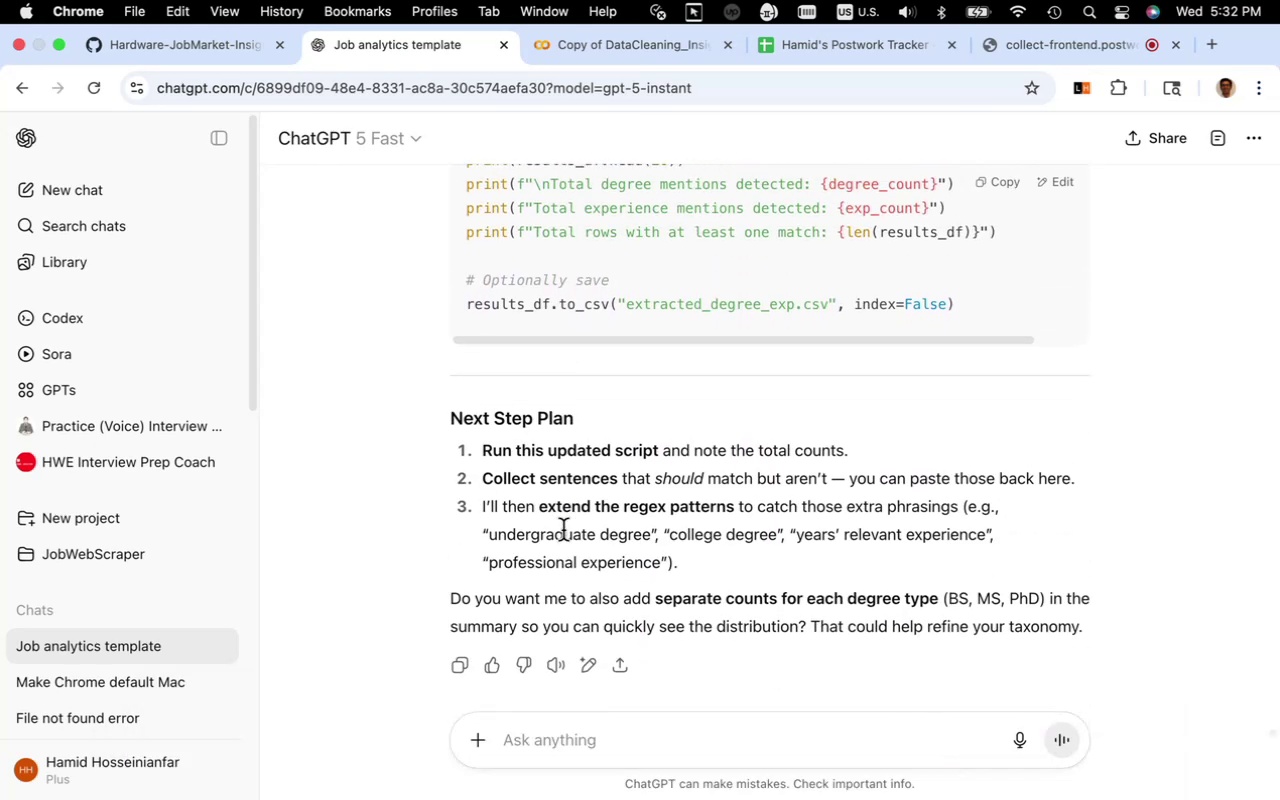 
scroll: coordinate [563, 530], scroll_direction: down, amount: 18.0
 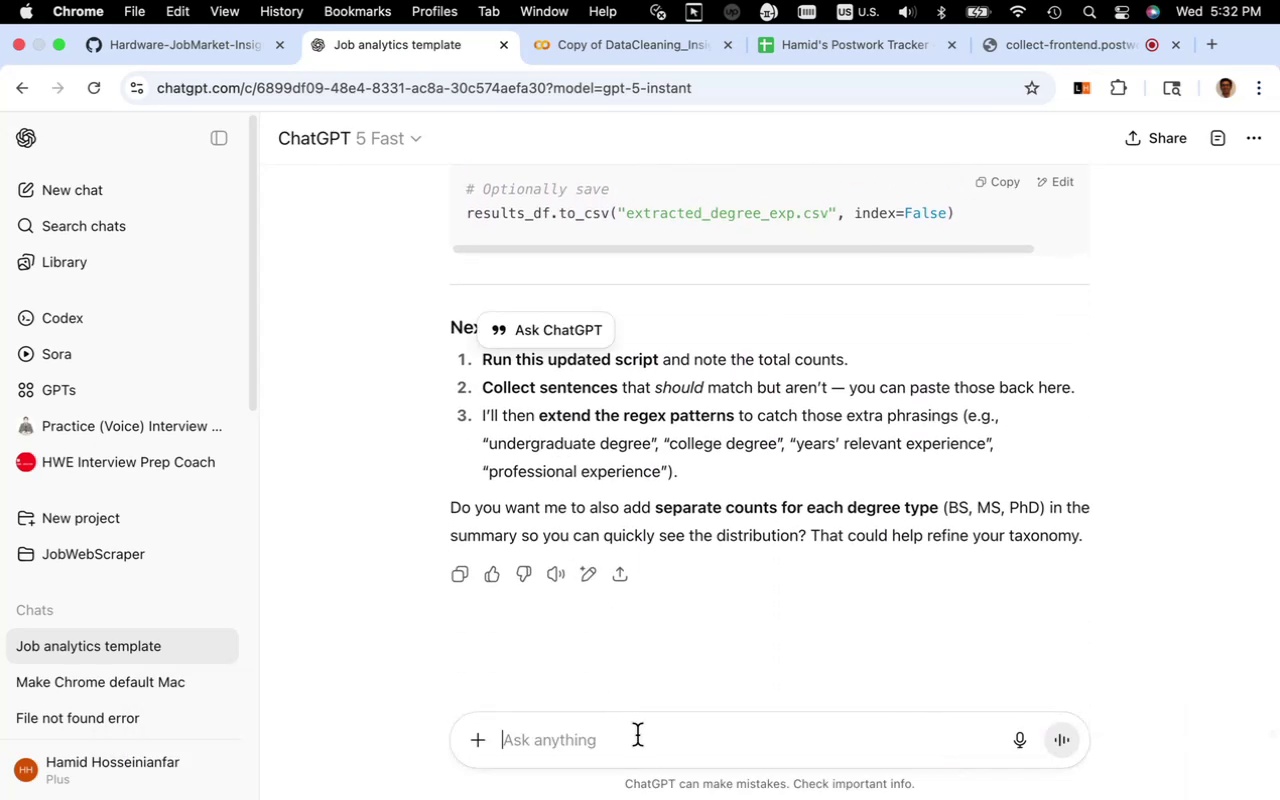 
left_click([637, 735])
 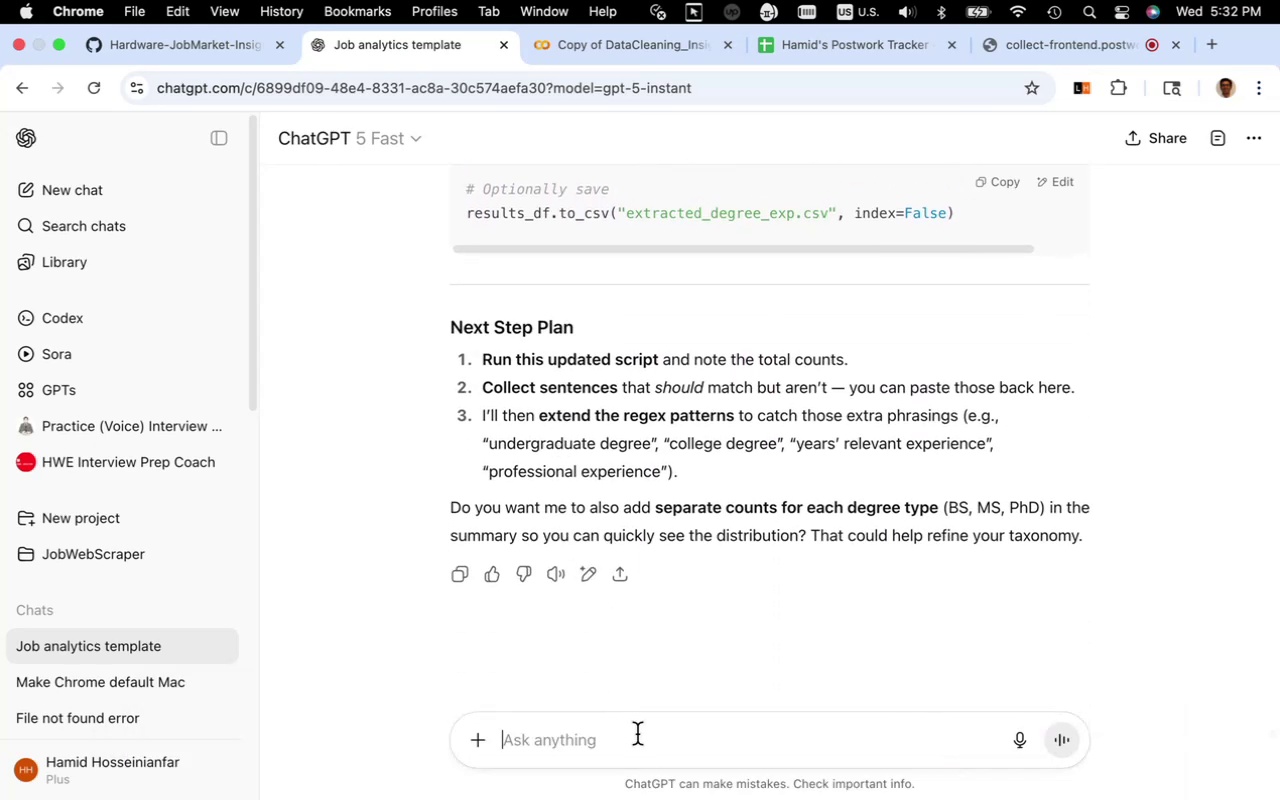 
type(can you revise the previously generate code instead ")
 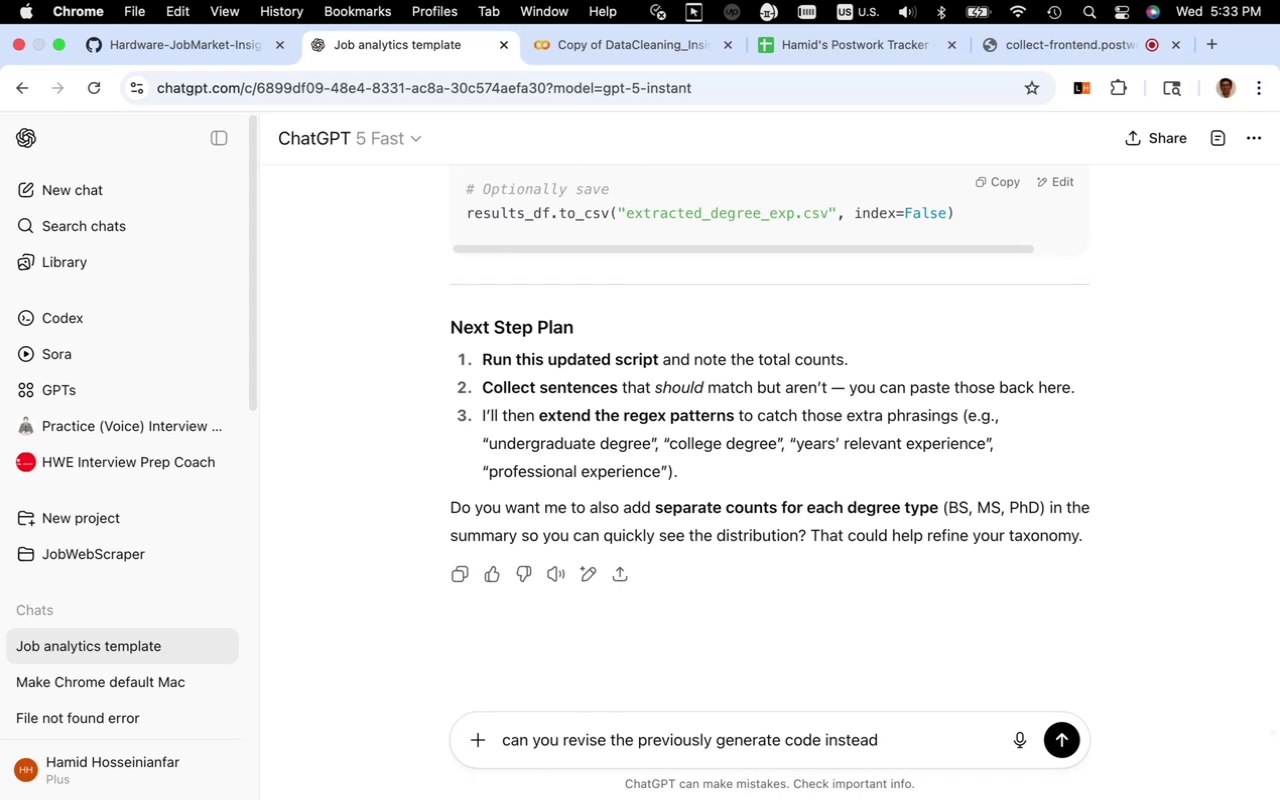 
key(Meta+V)
 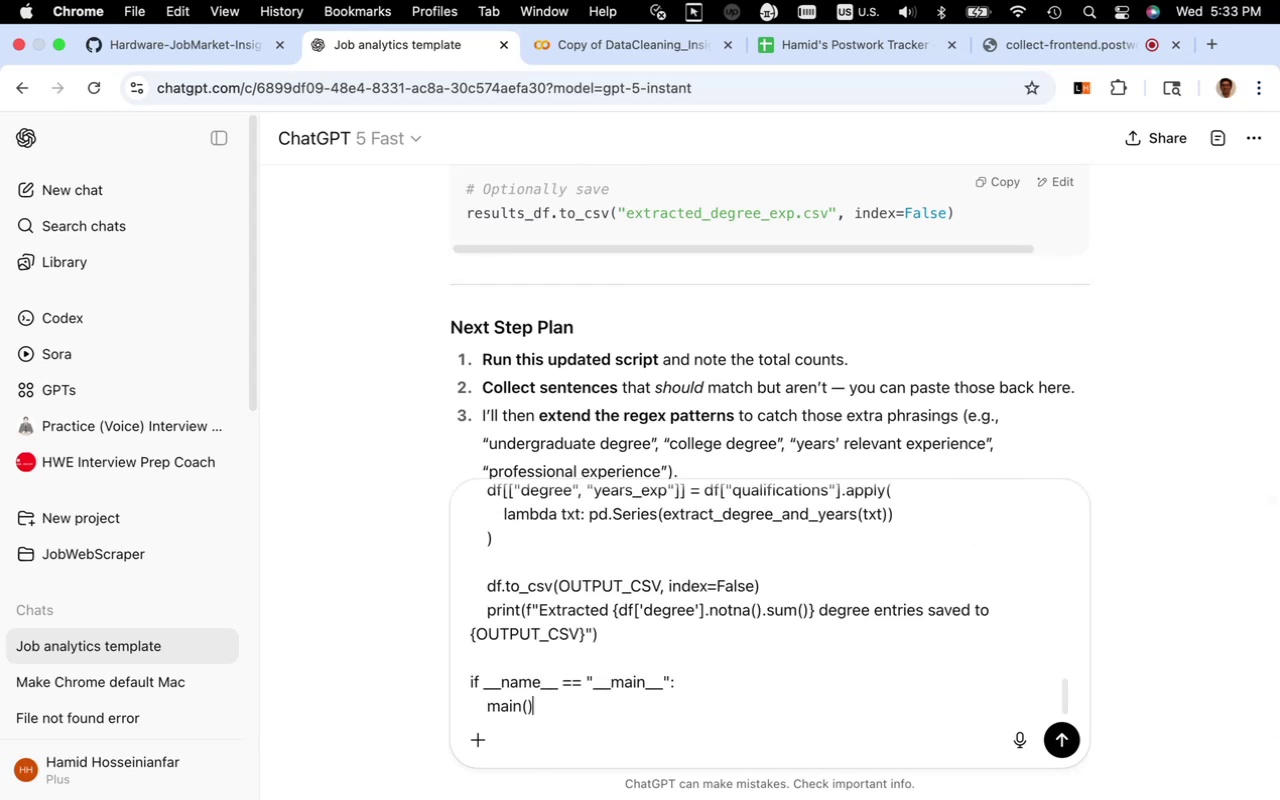 
key(Shift+Quote)
 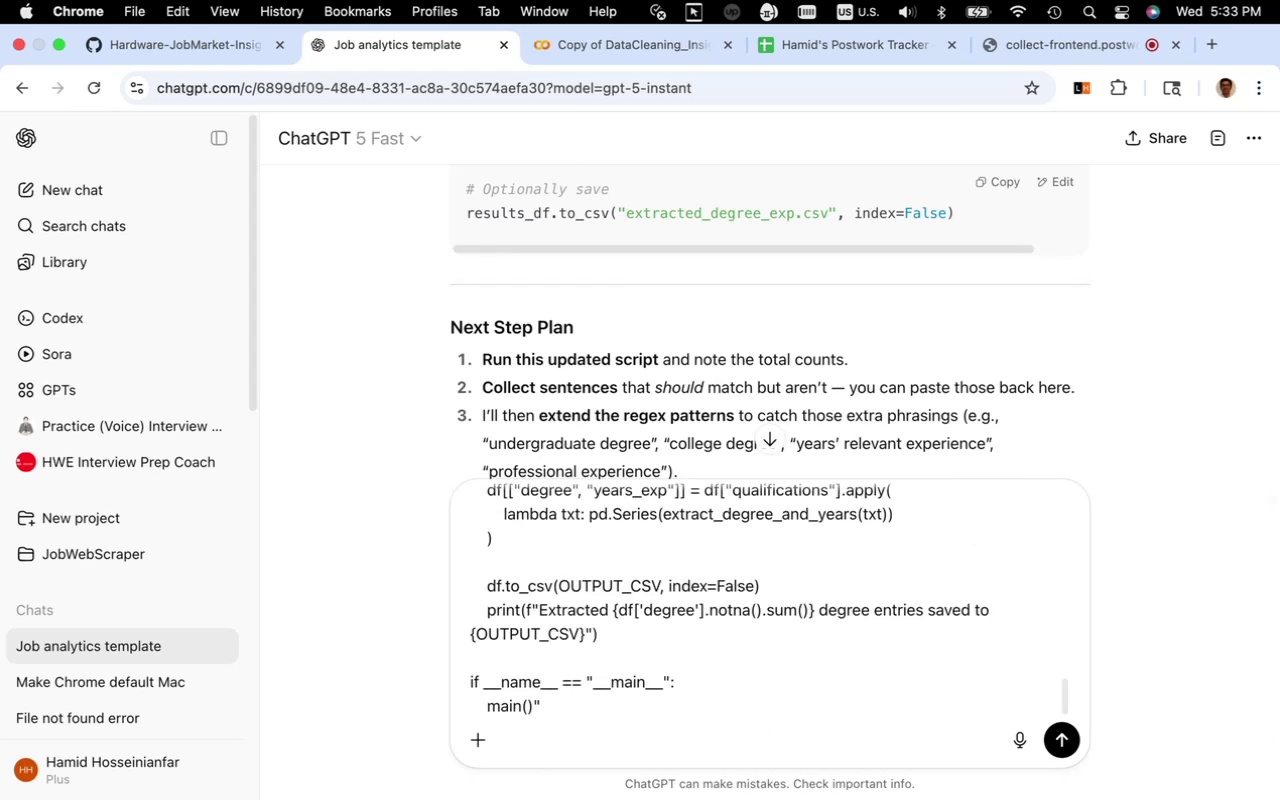 
key(Enter)
 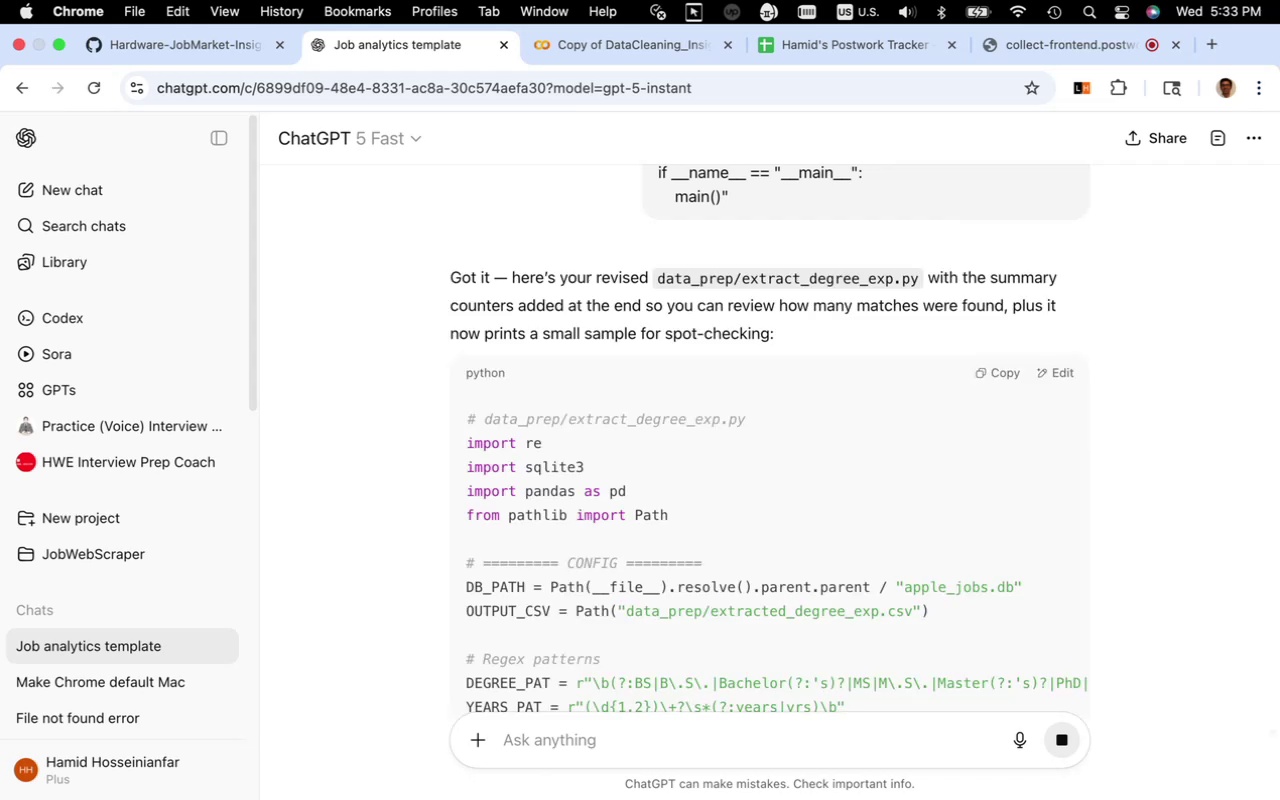 
wait(29.36)
 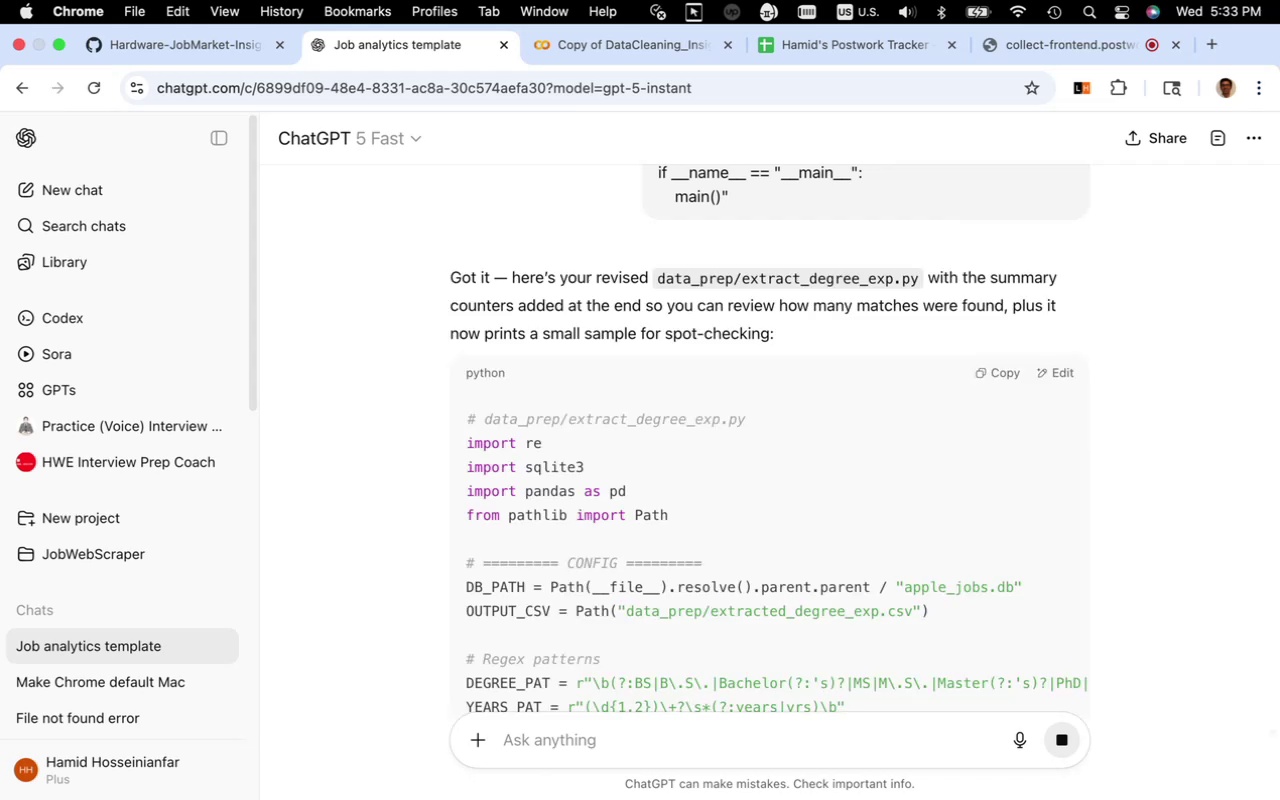 
scroll: coordinate [693, 566], scroll_direction: down, amount: 11.0
 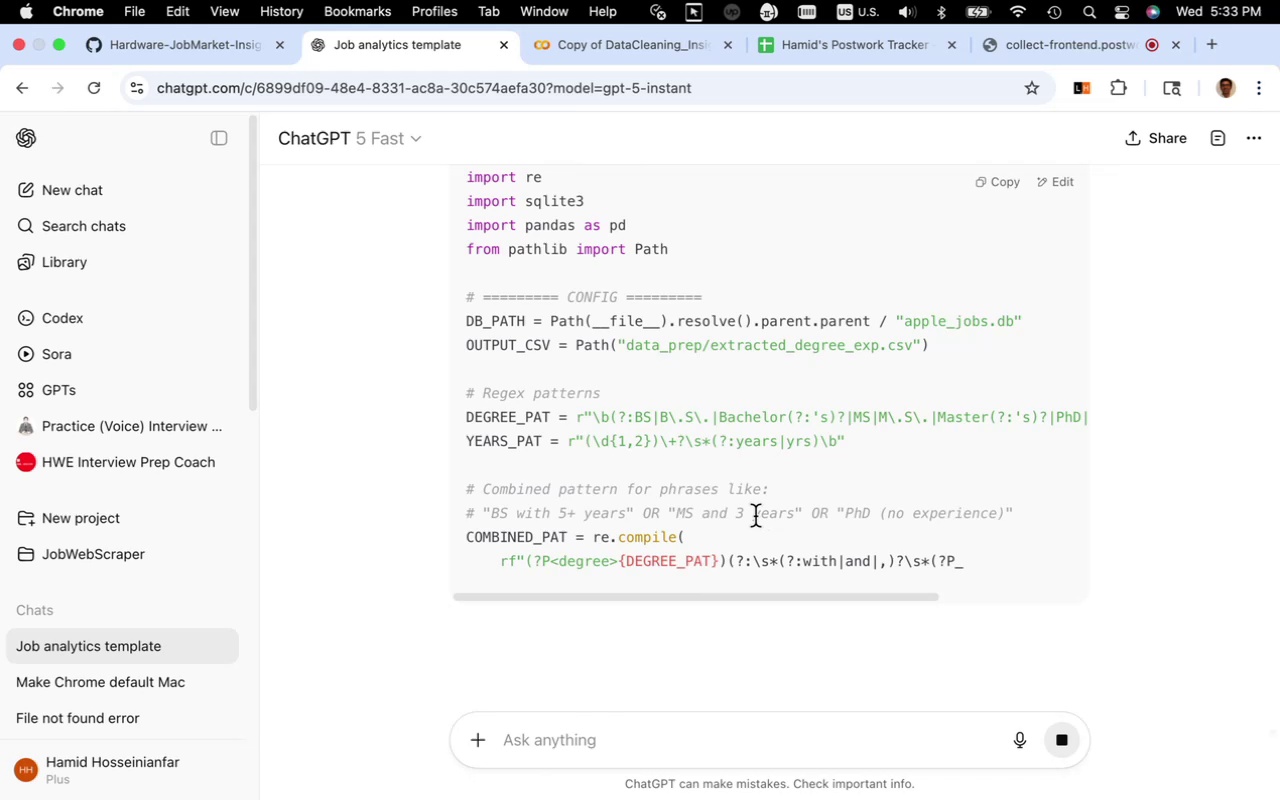 
mouse_move([791, 459])
 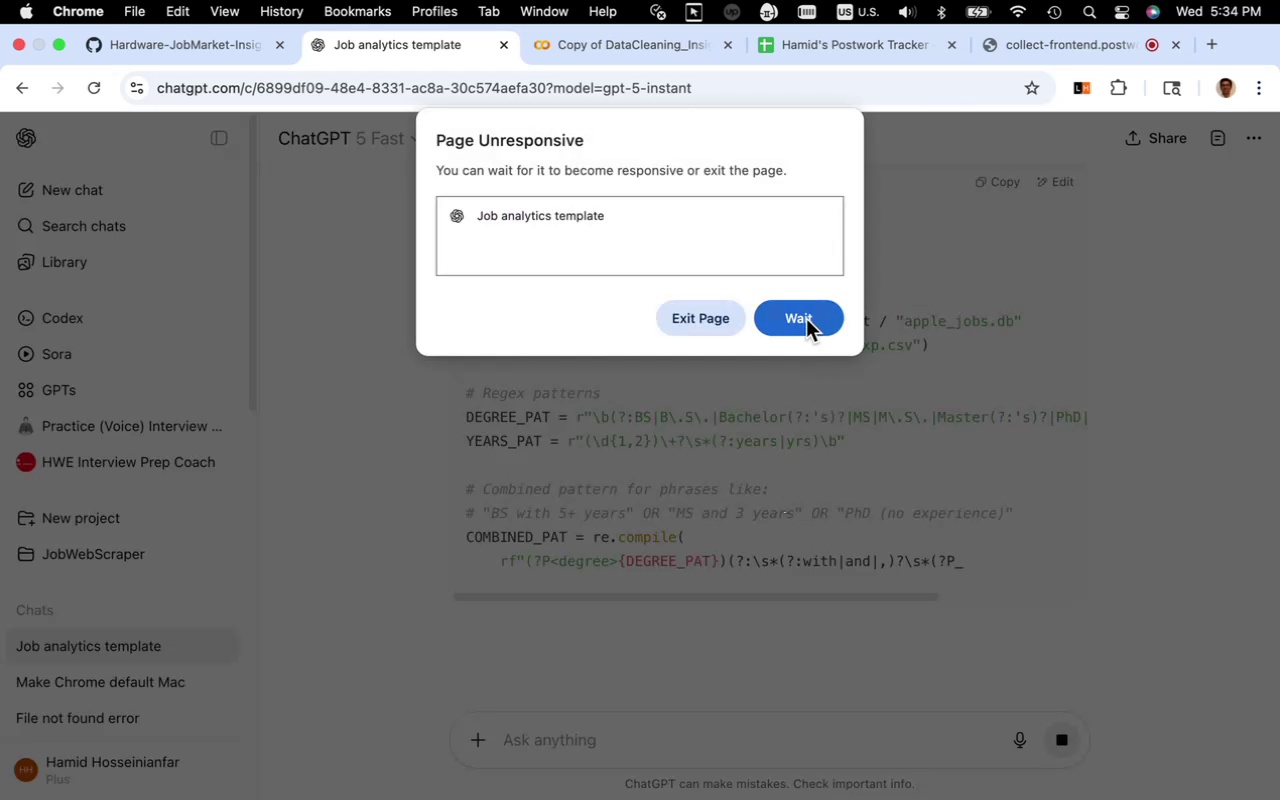 
left_click([806, 319])
 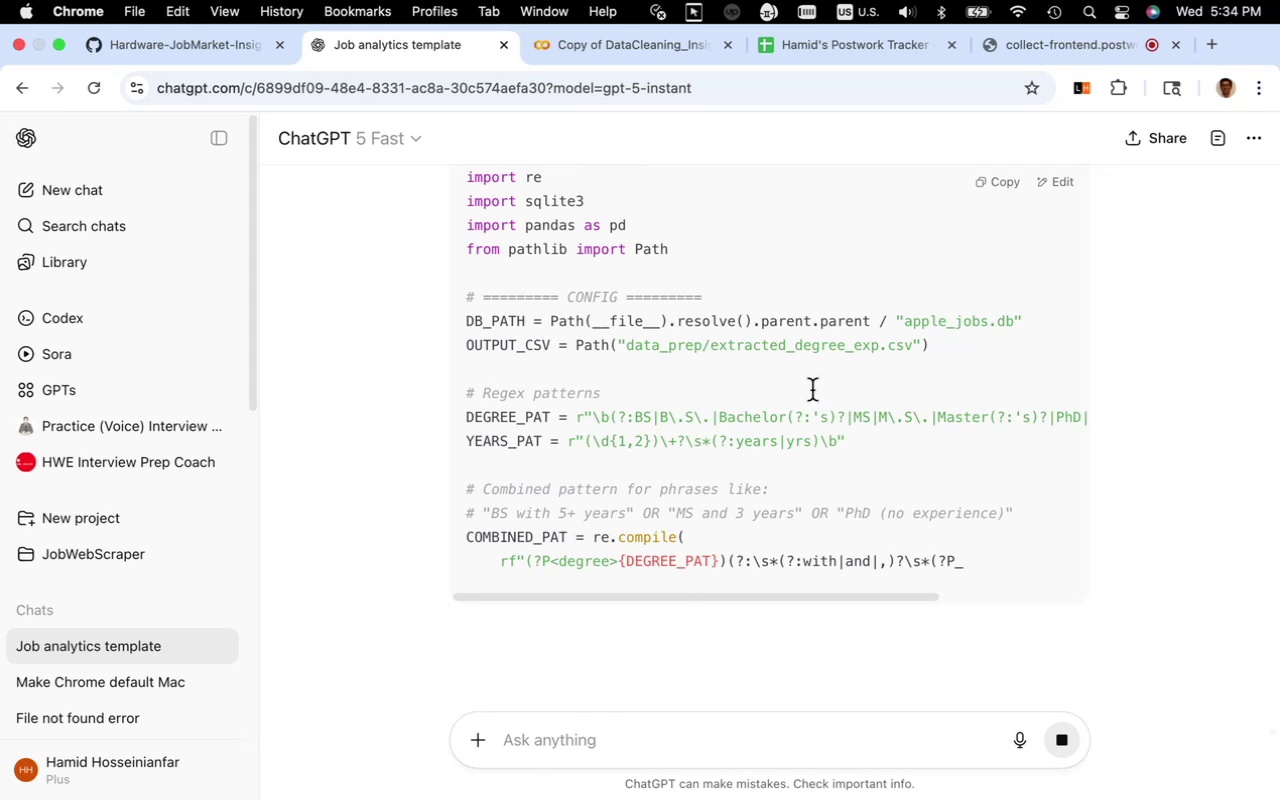 
wait(13.68)
 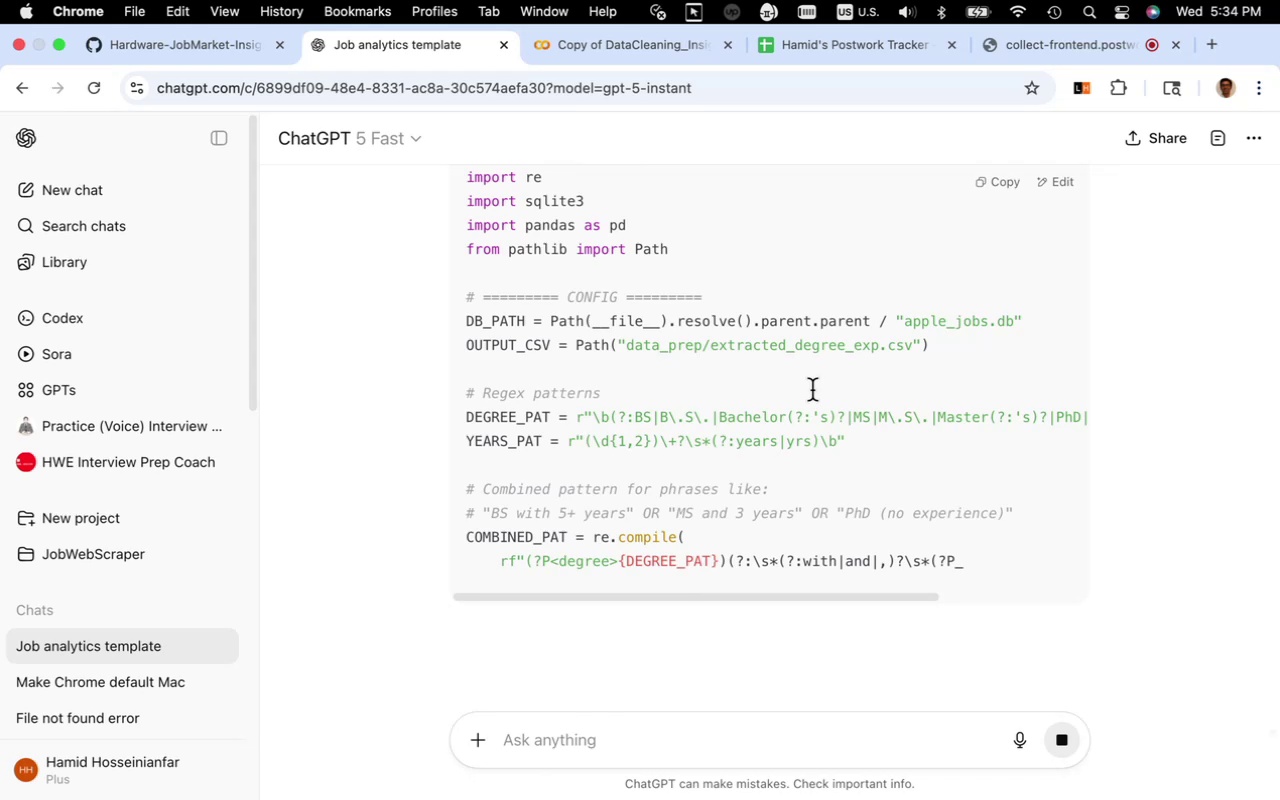 
scroll: coordinate [812, 422], scroll_direction: down, amount: 29.0
 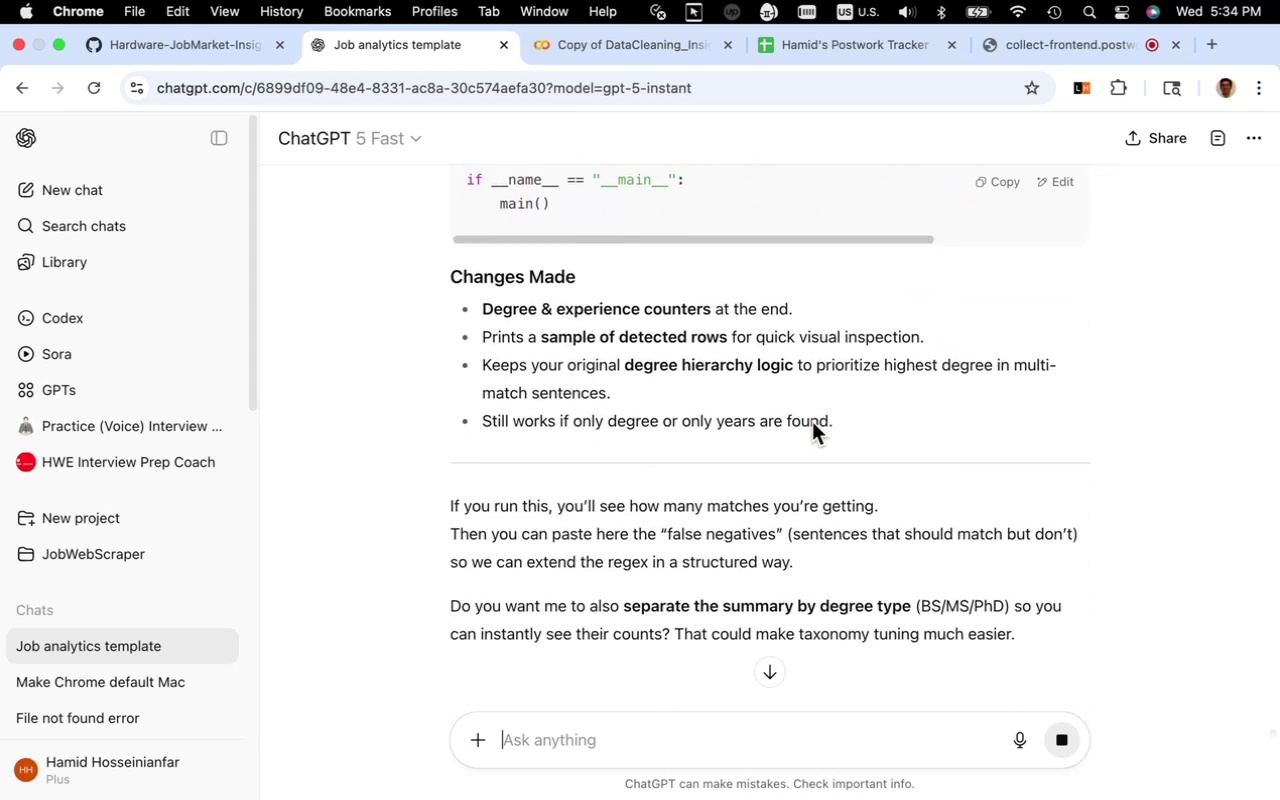 
scroll: coordinate [812, 422], scroll_direction: up, amount: 9.0
 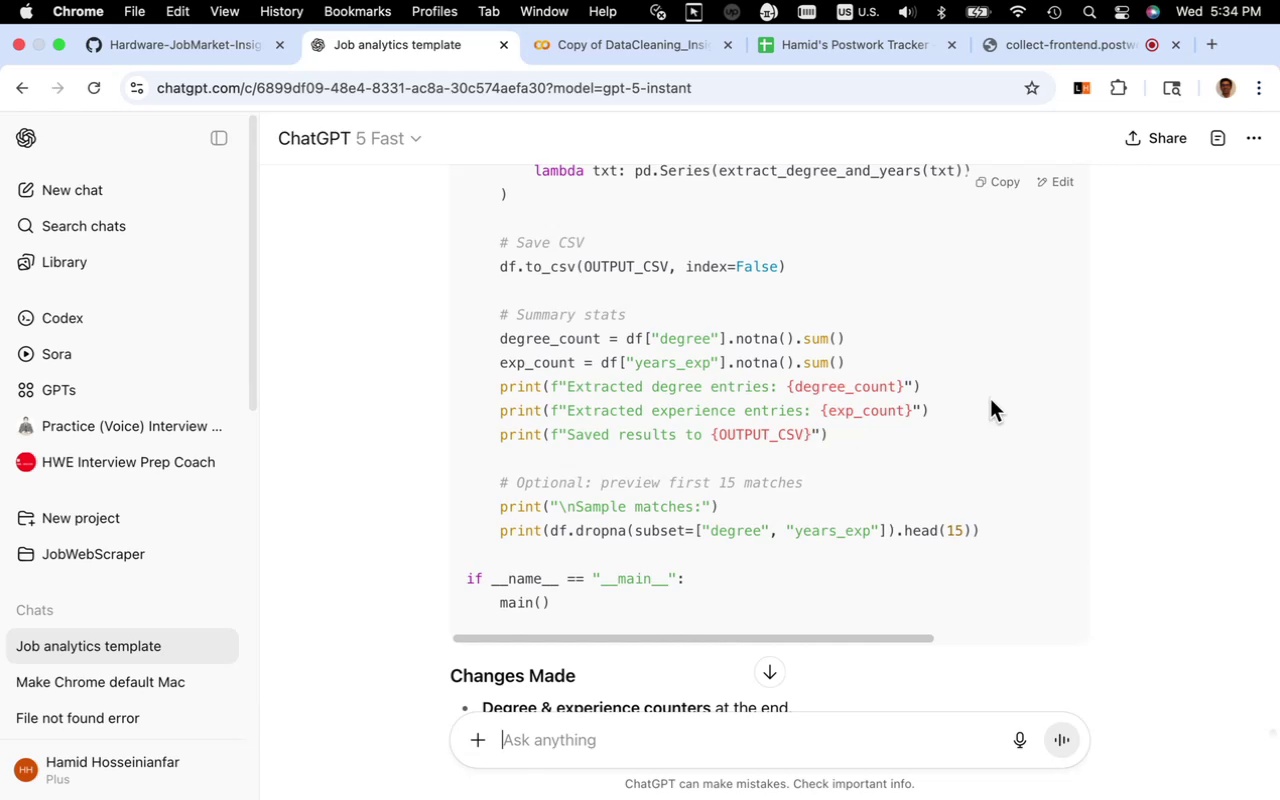 
wait(7.02)
 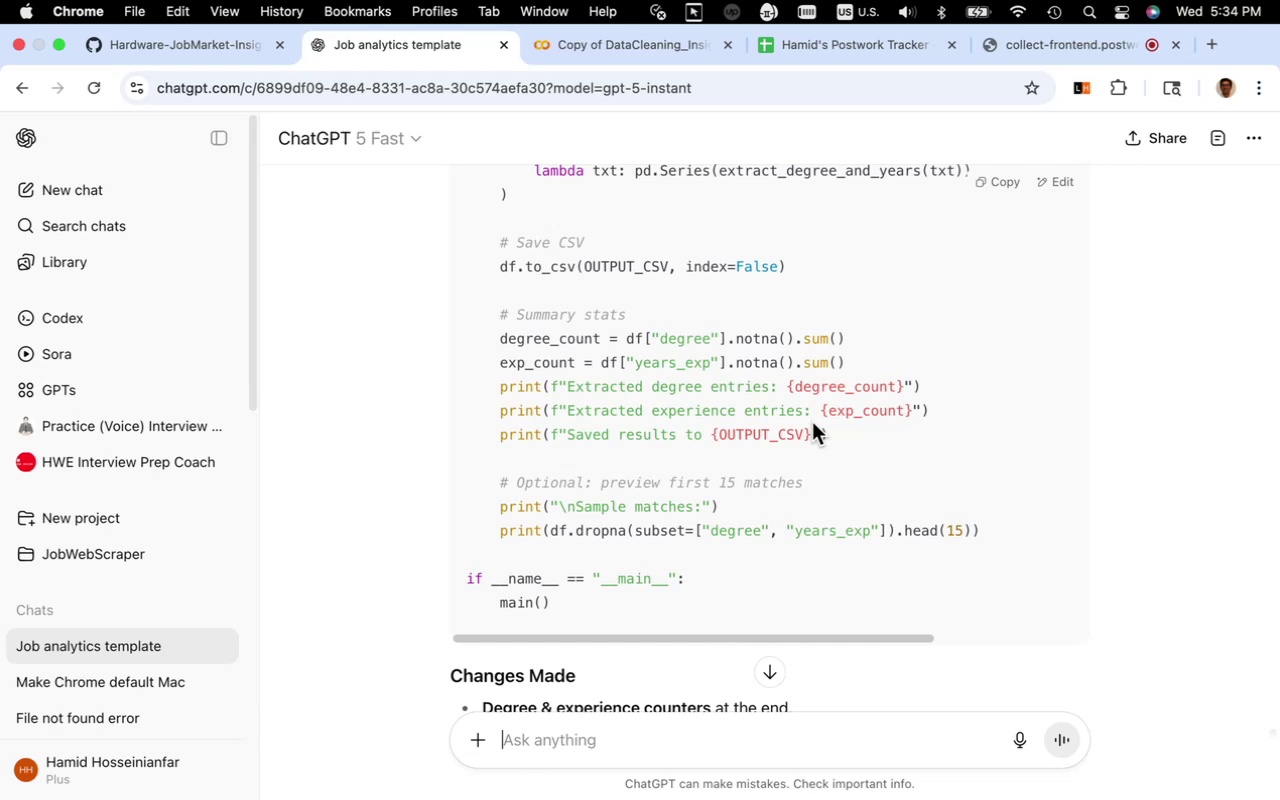 
left_click([1007, 186])
 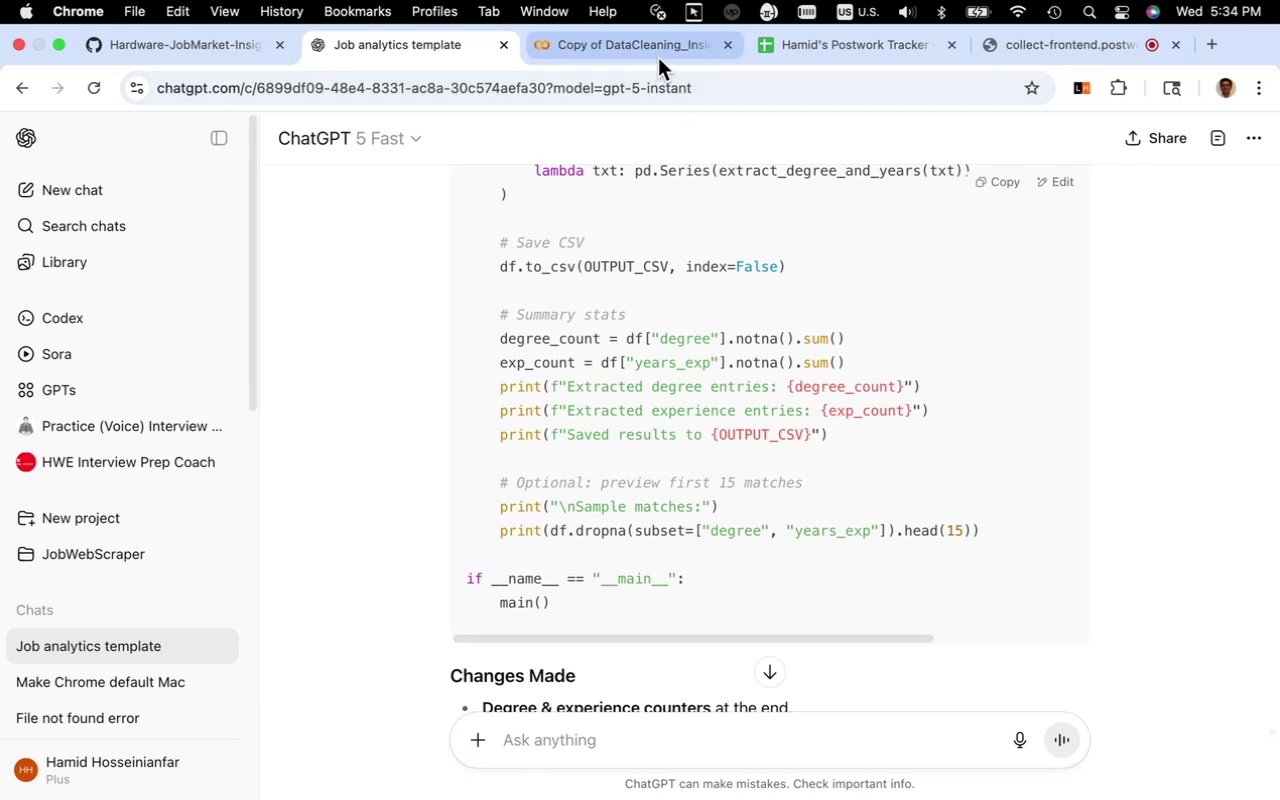 
left_click([658, 57])
 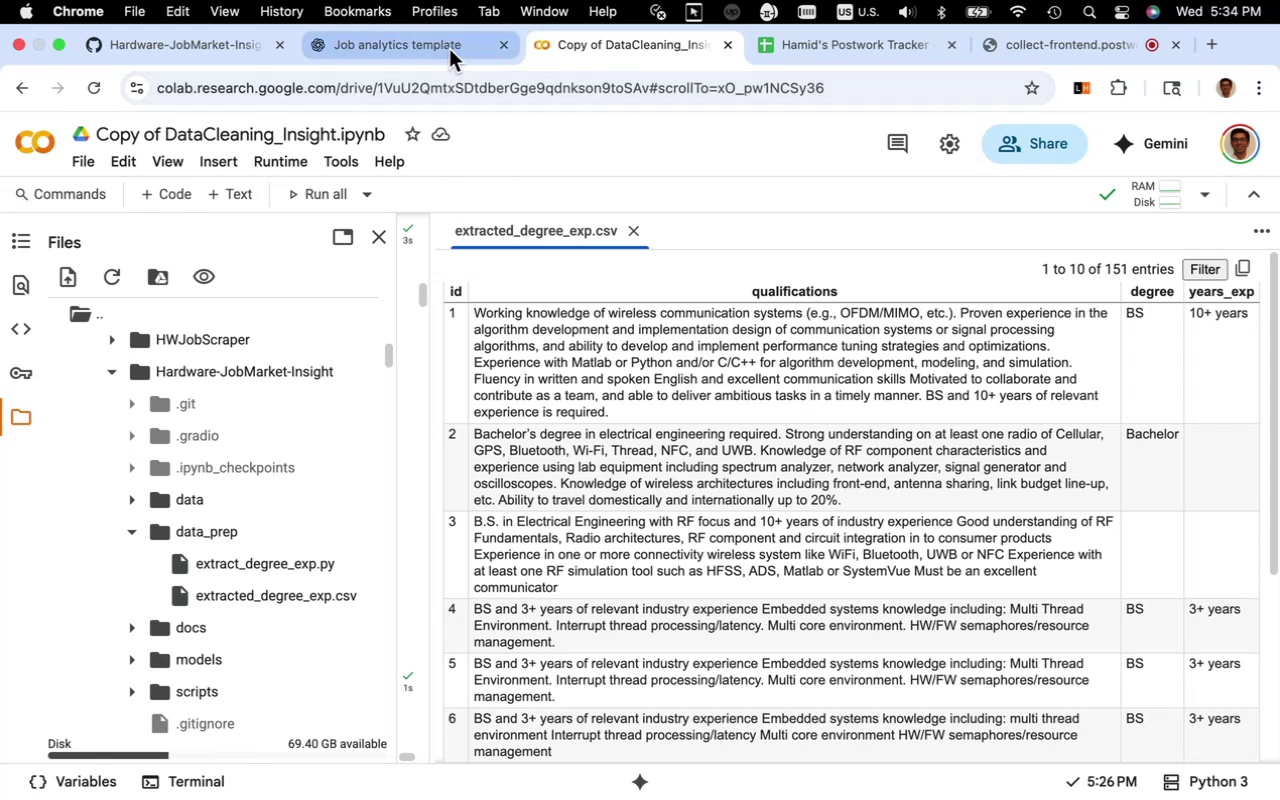 
left_click([449, 49])
 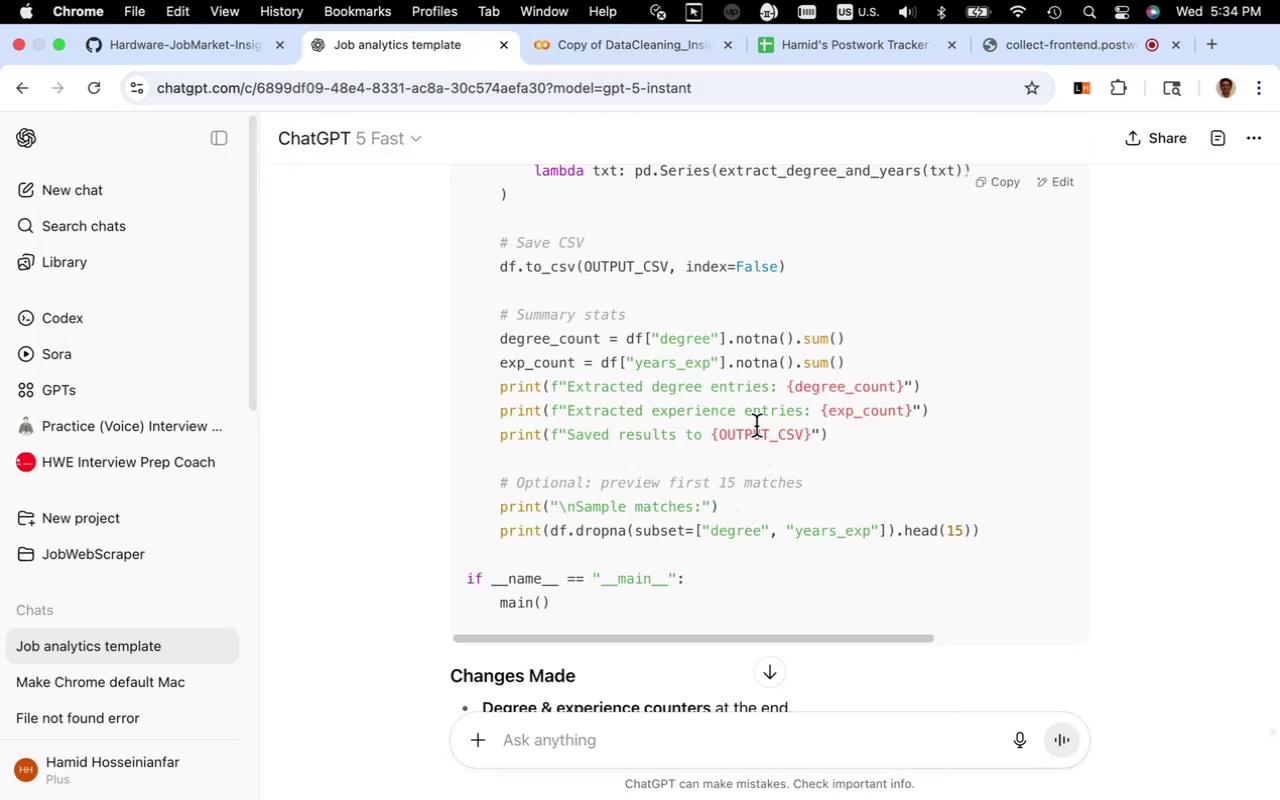 
key(Fn)
 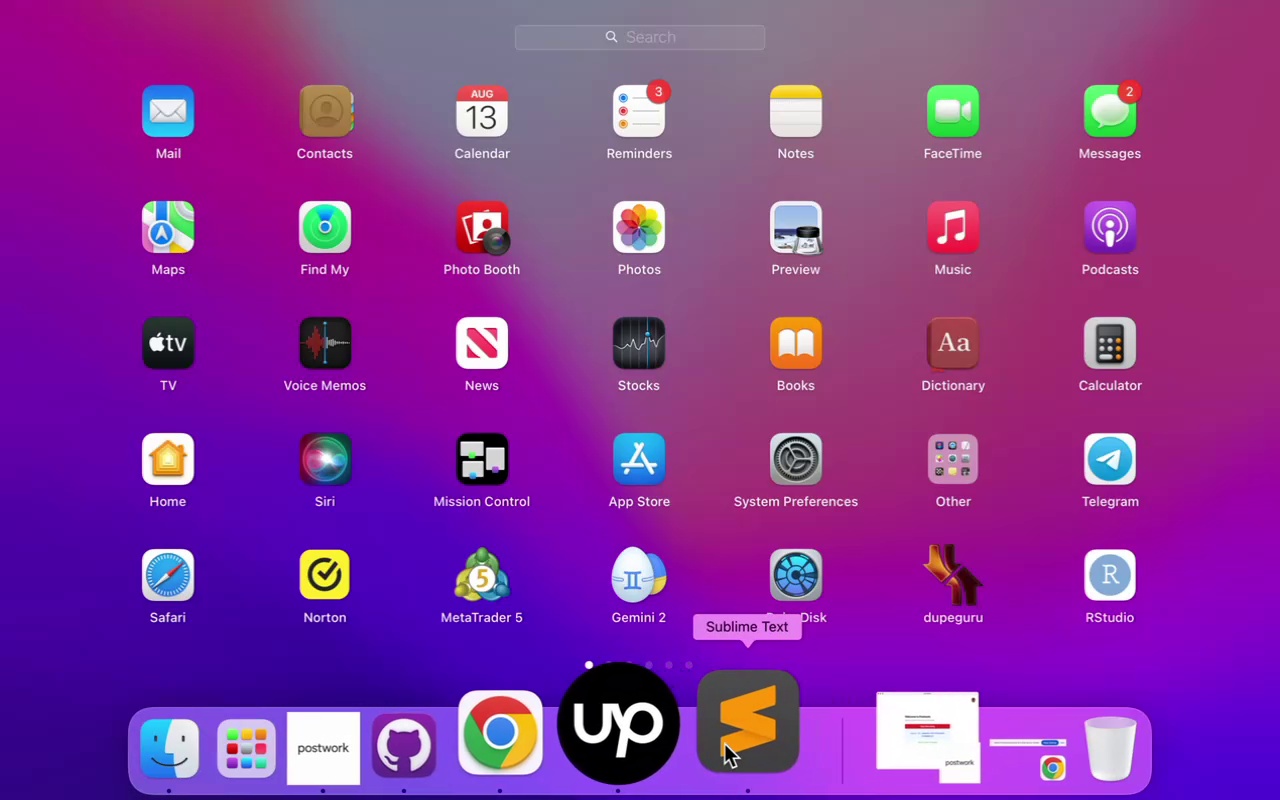 
left_click([724, 744])
 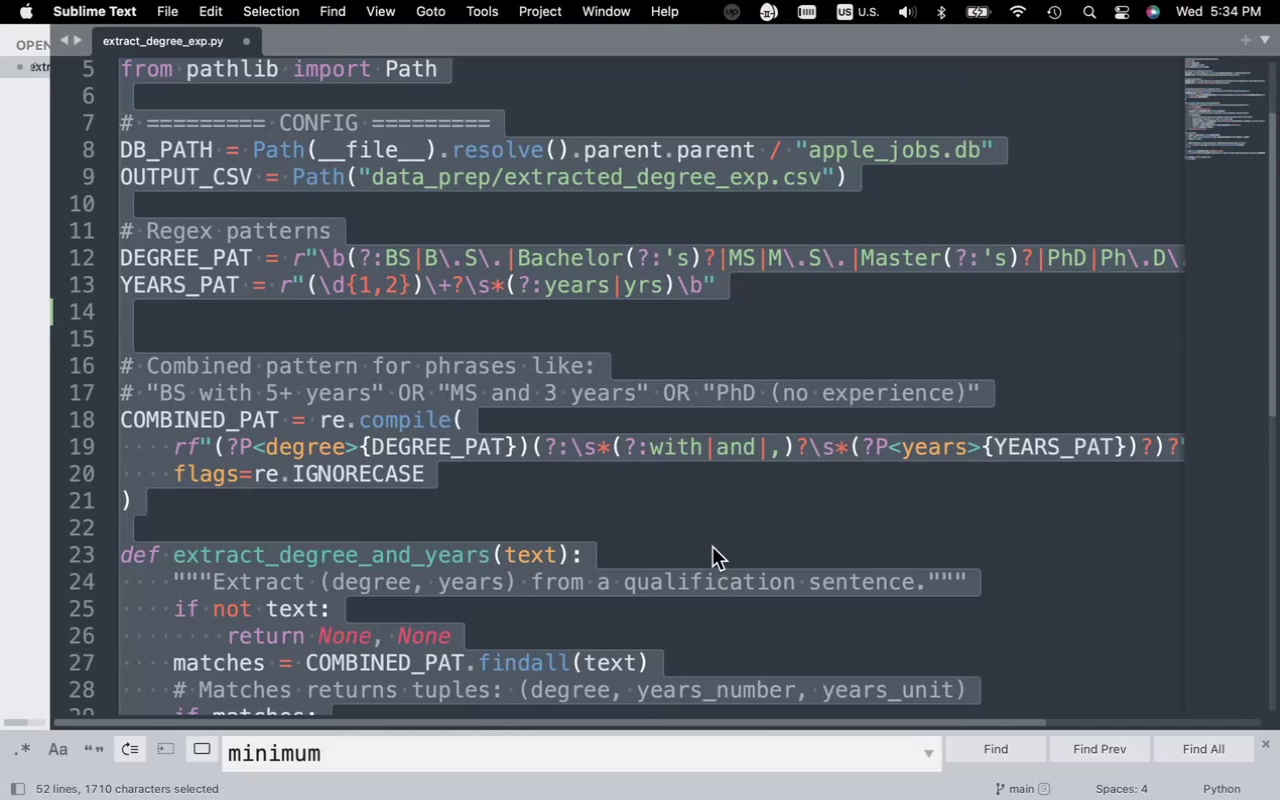 
left_click([712, 547])
 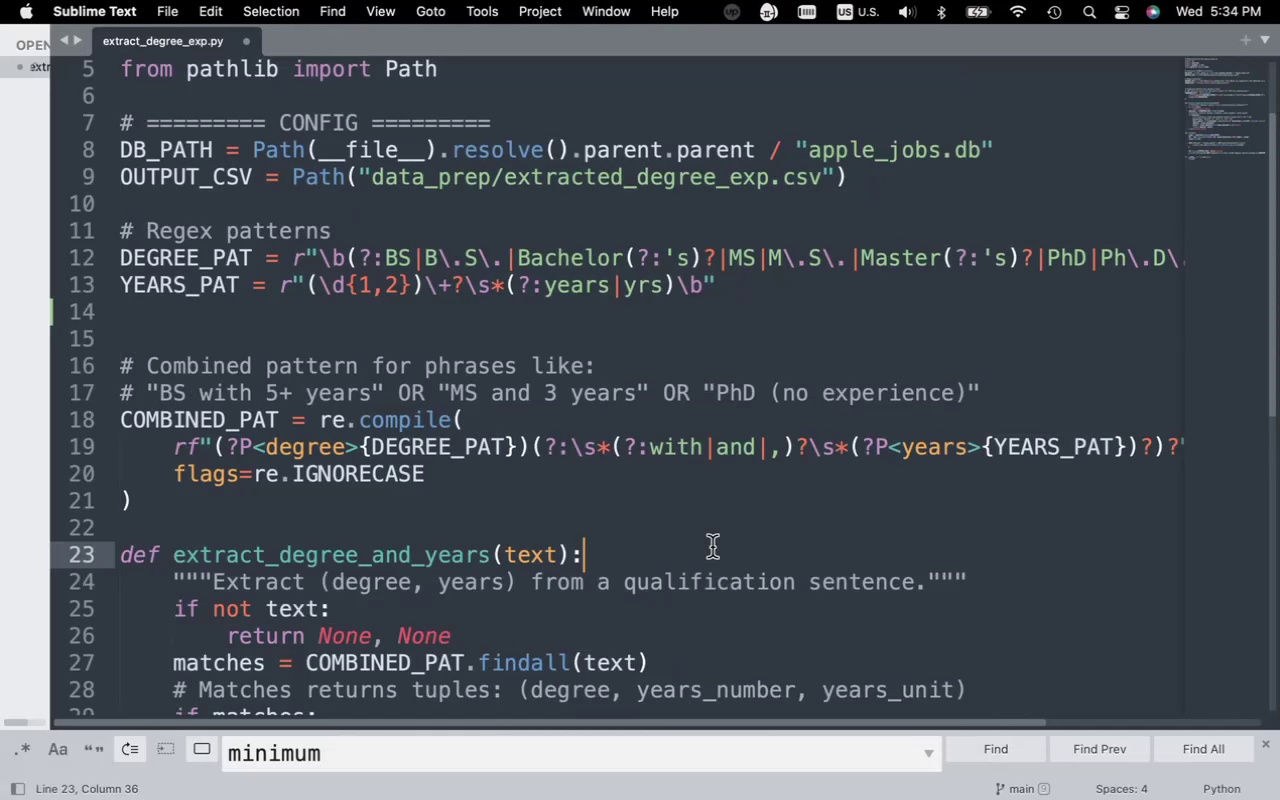 
key(Meta+A)
 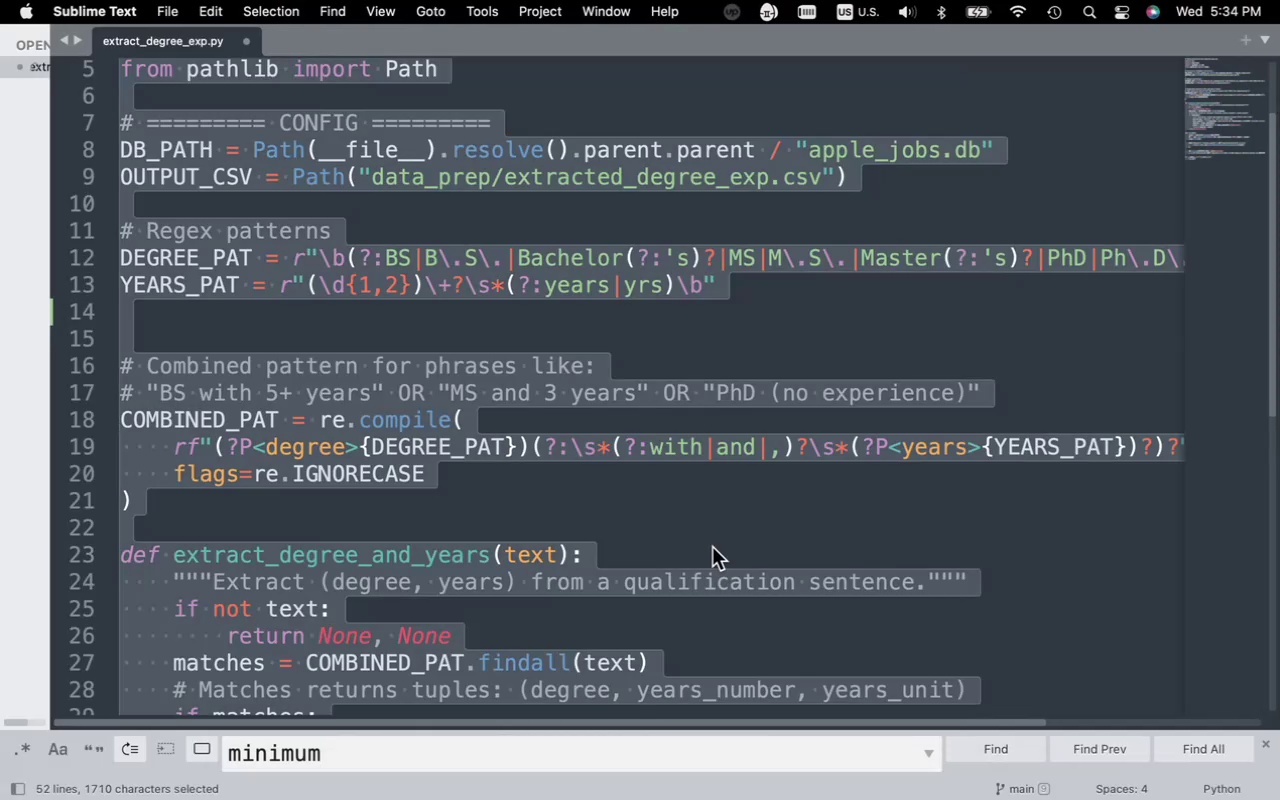 
key(Backspace)
 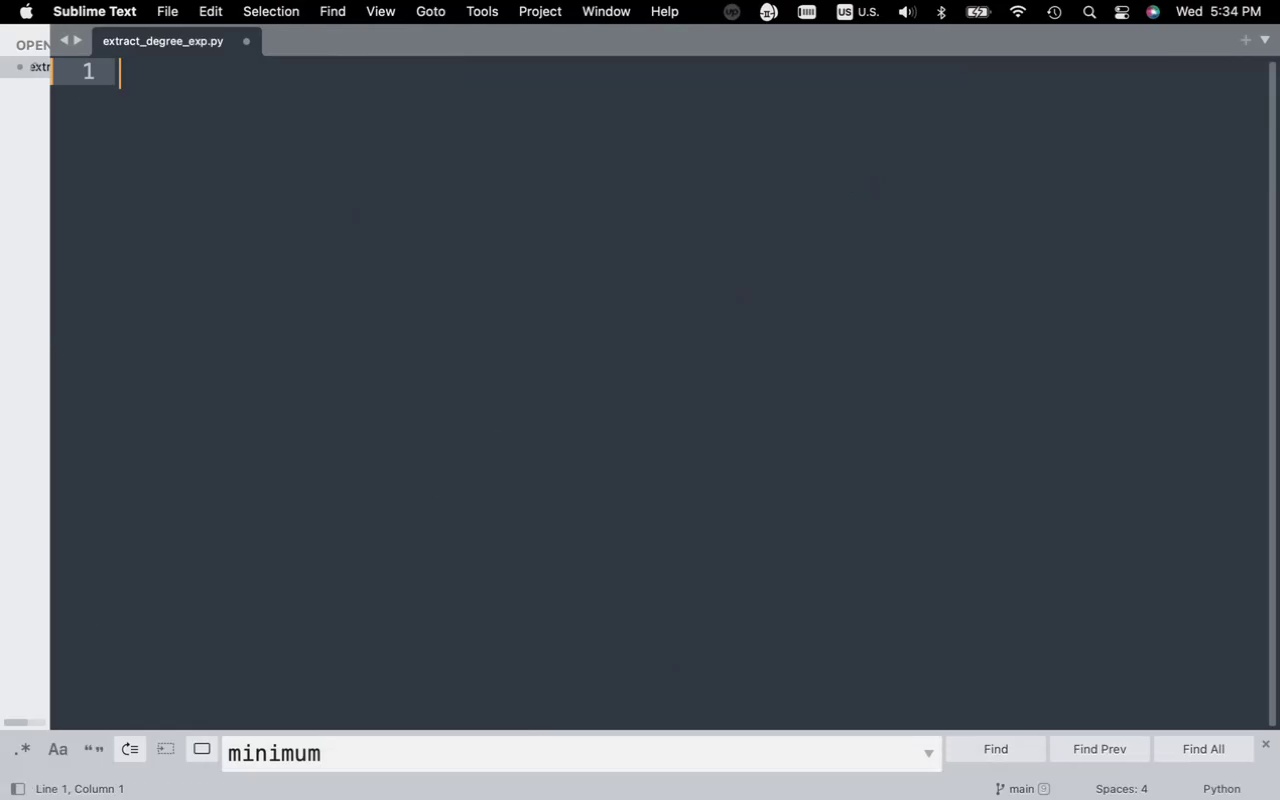 
key(Meta+V)
 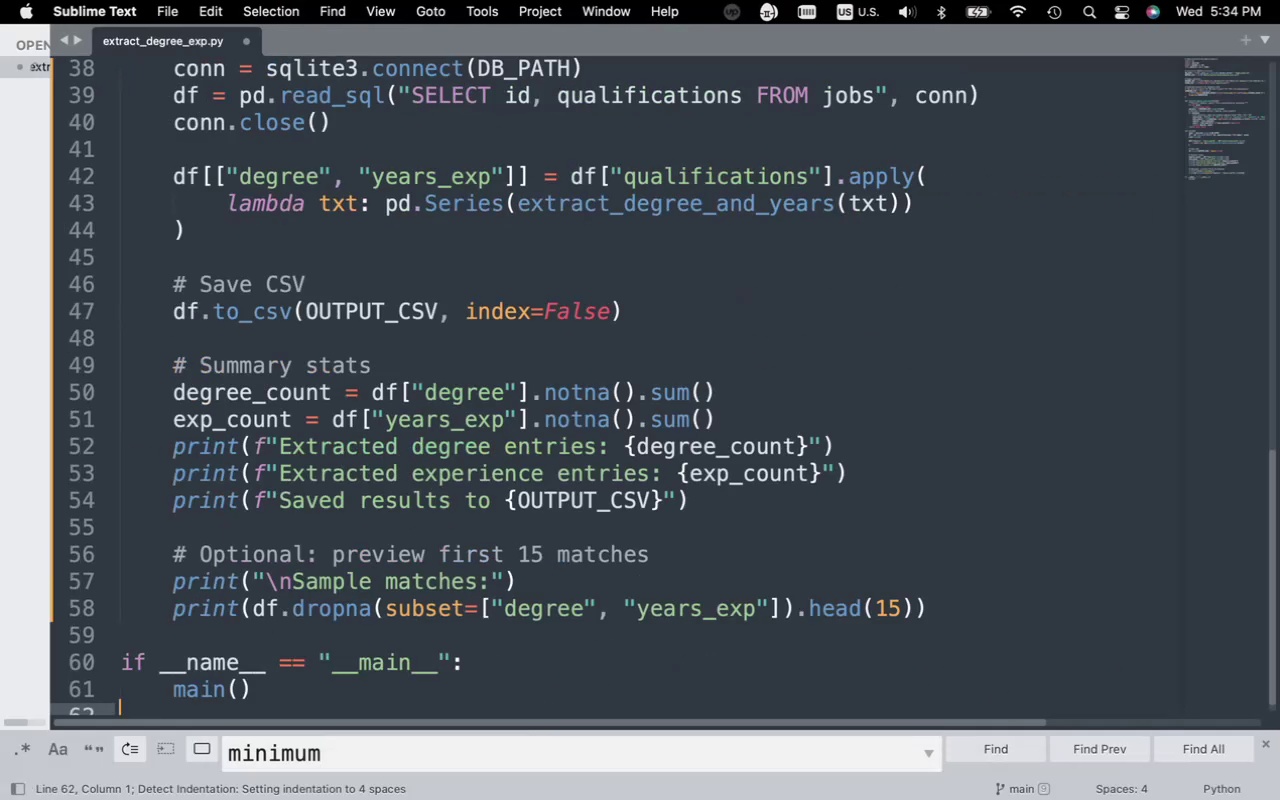 
key(Meta+S)
 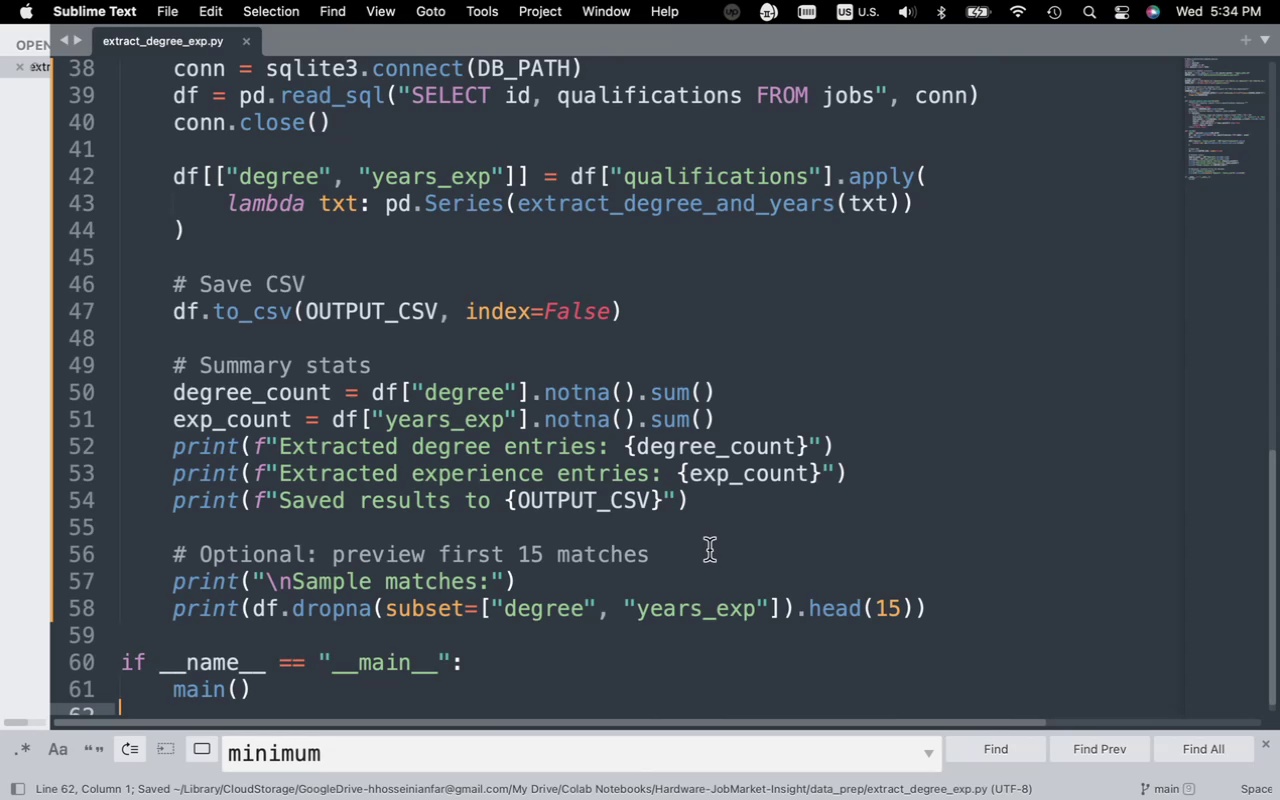 
key(Fn)
 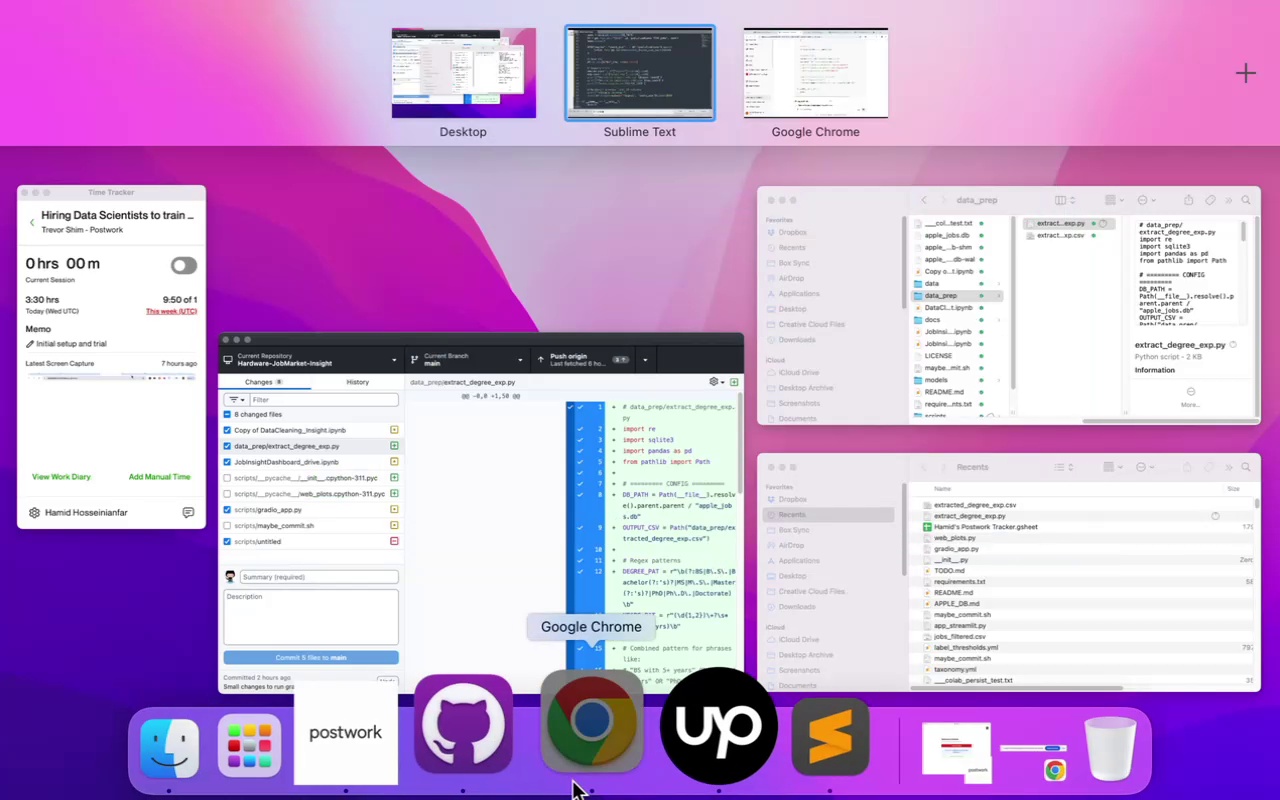 
left_click([572, 781])
 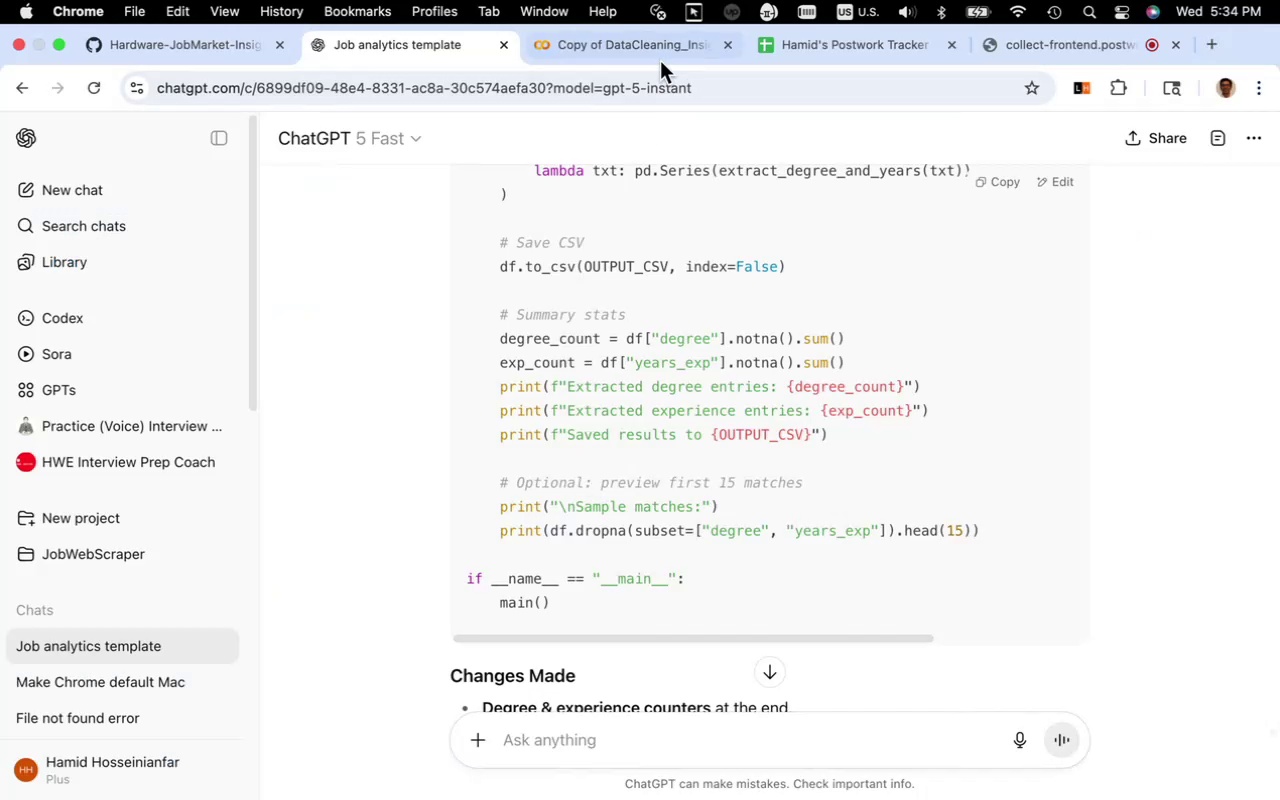 
left_click([658, 52])
 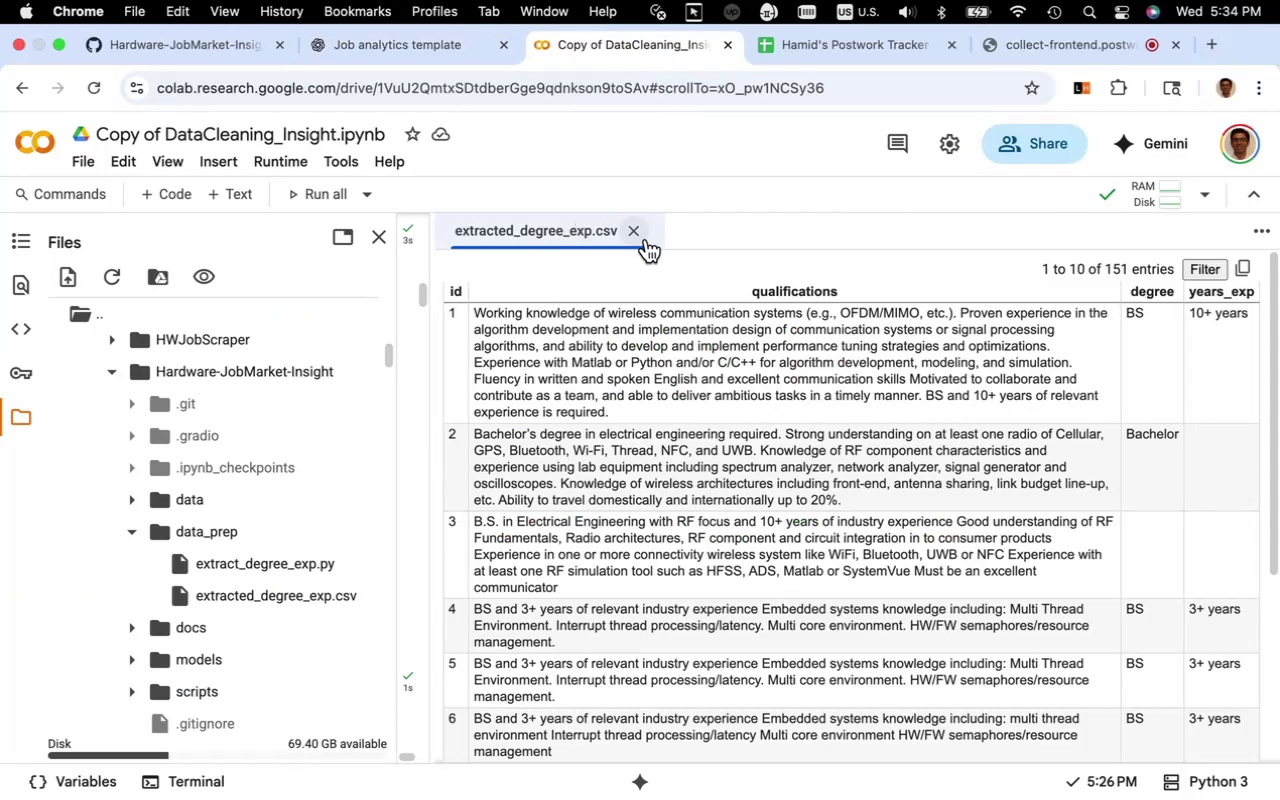 
left_click([644, 239])
 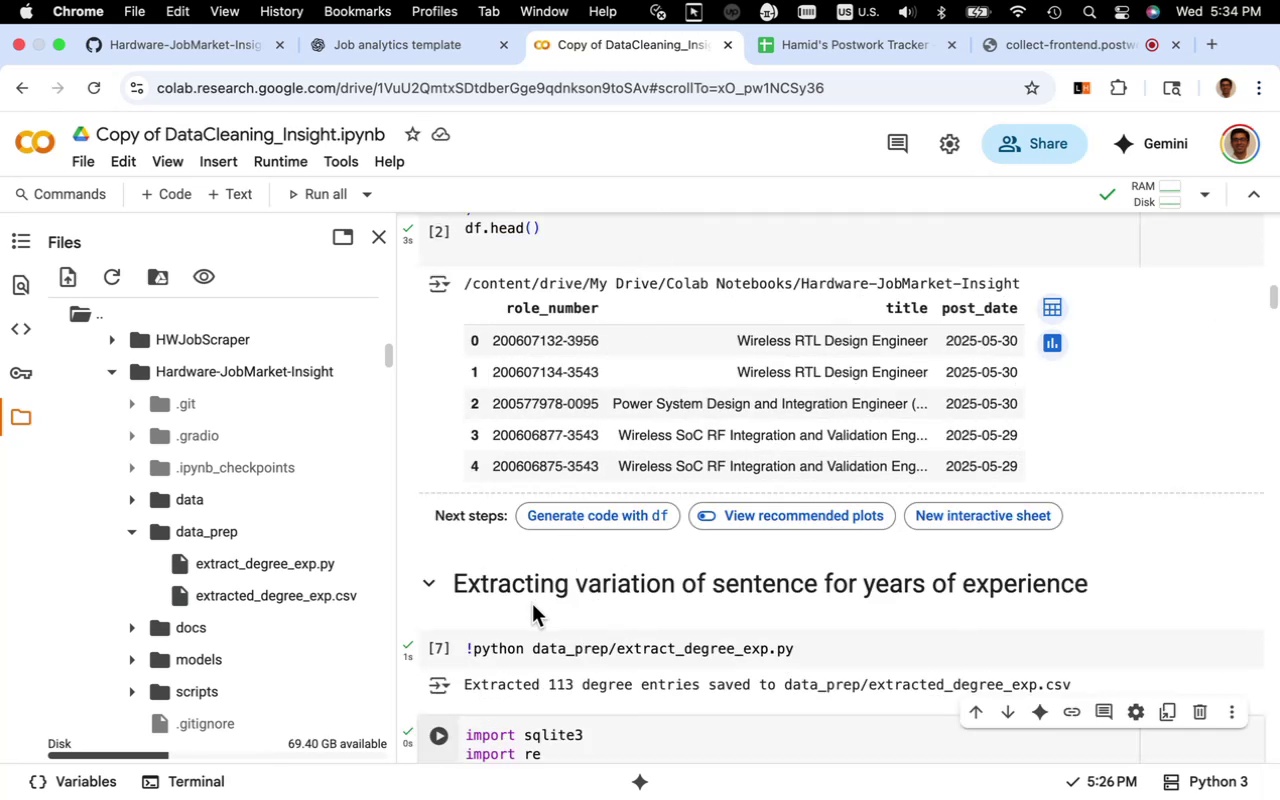 
scroll: coordinate [534, 604], scroll_direction: up, amount: 15.0
 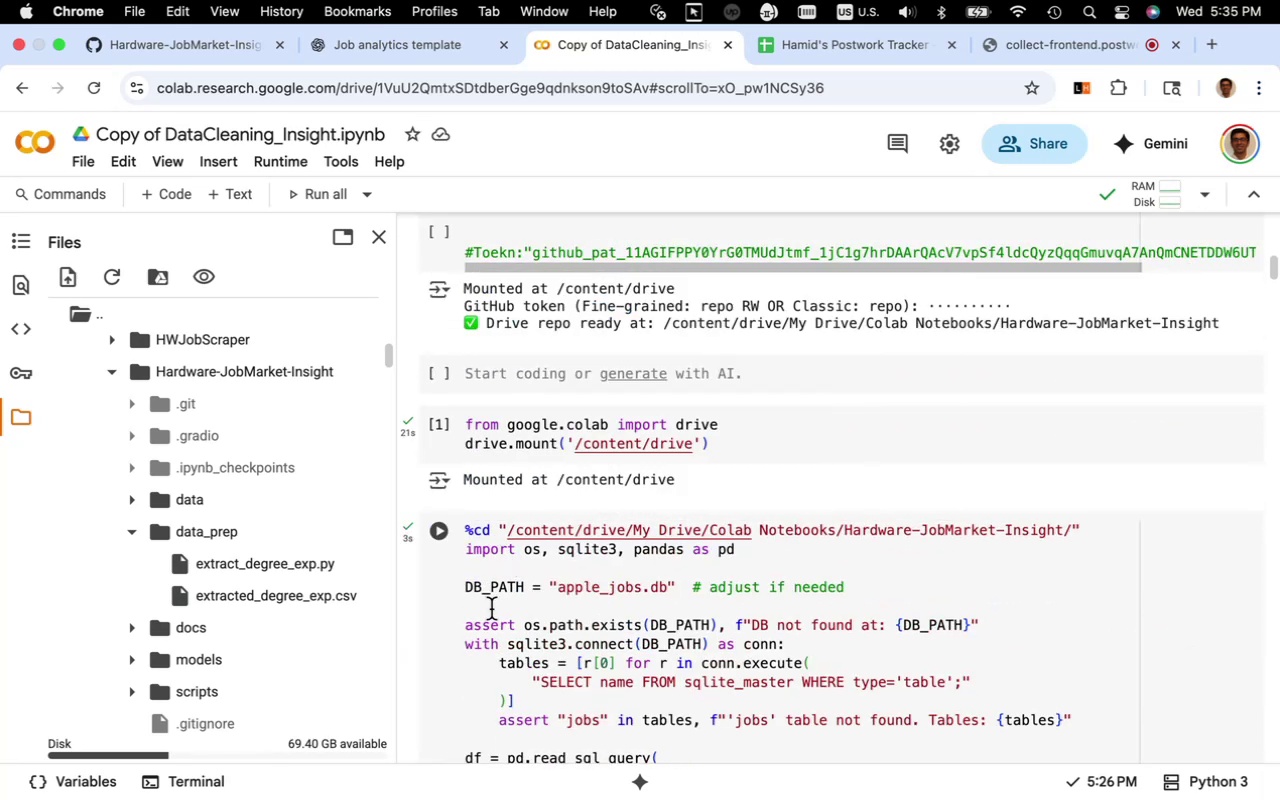 
left_click([495, 602])
 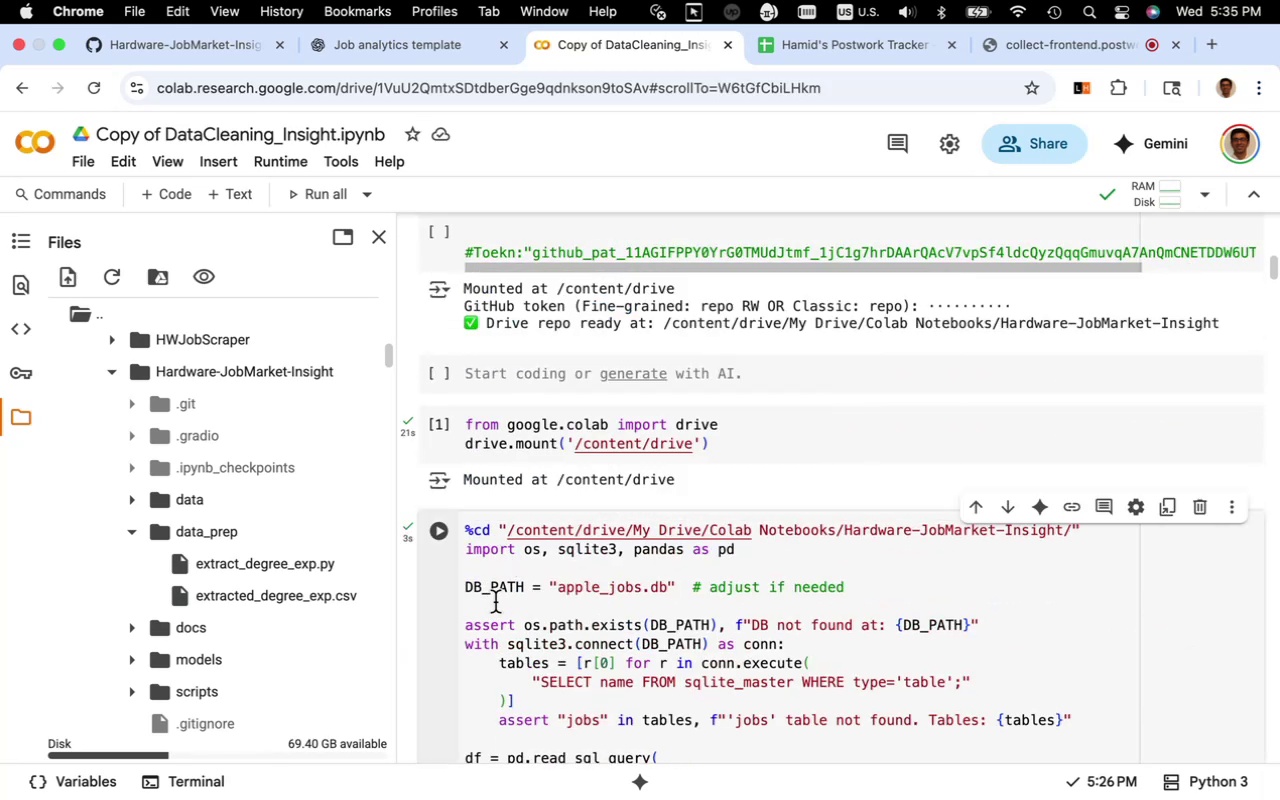 
scroll: coordinate [495, 602], scroll_direction: down, amount: 10.0
 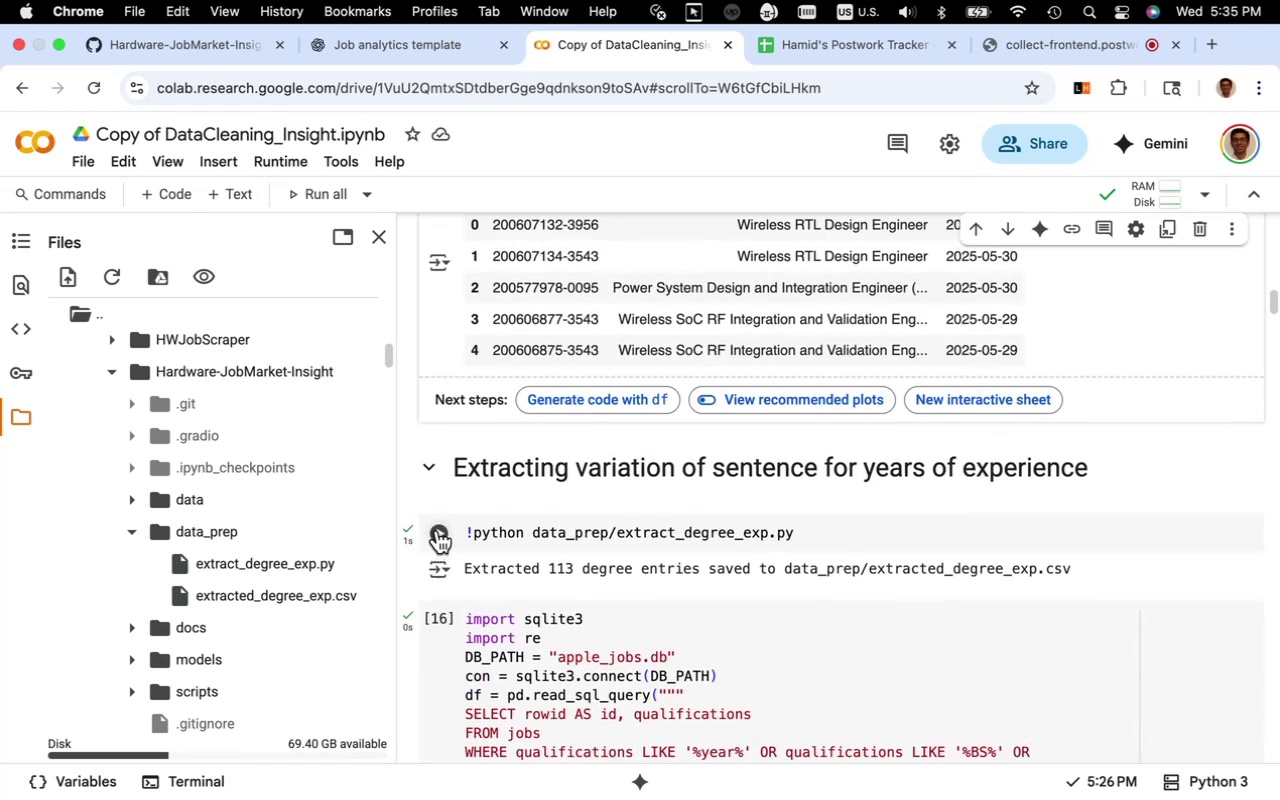 
left_click([437, 530])
 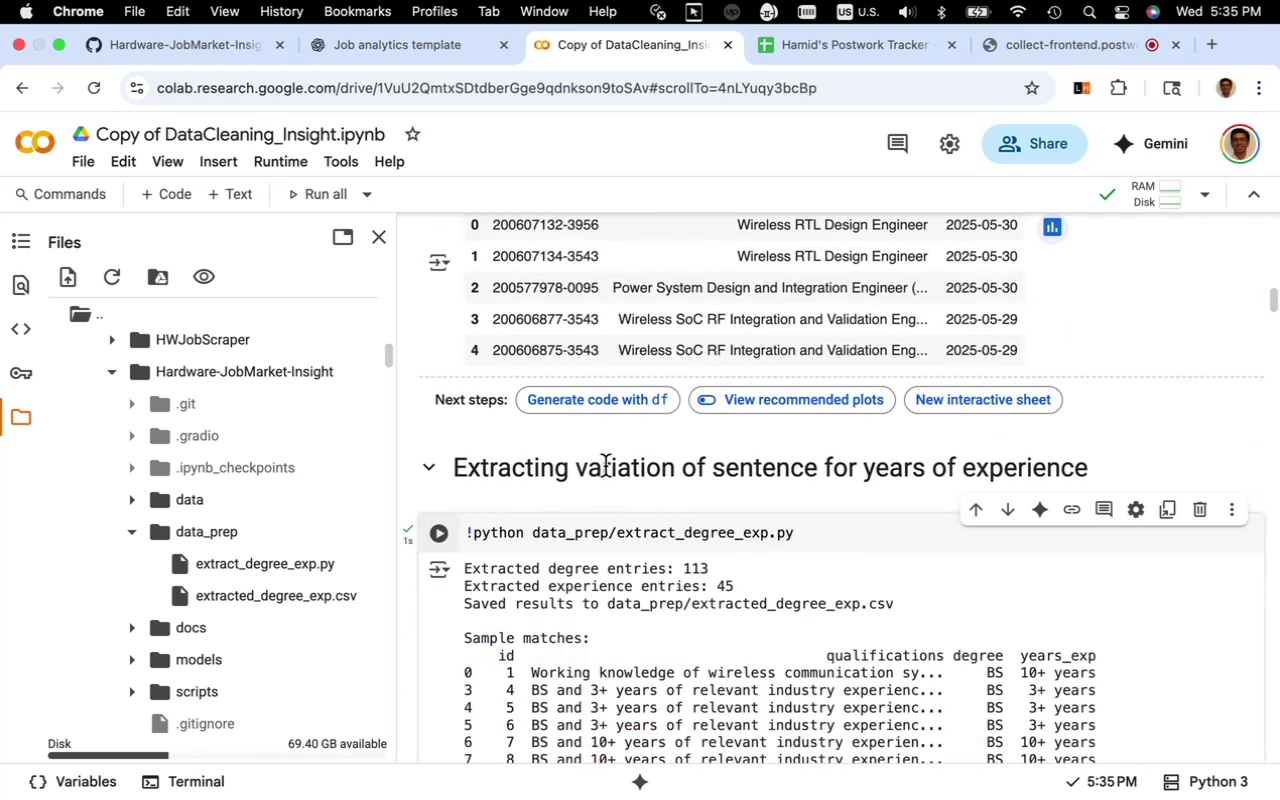 
scroll: coordinate [617, 494], scroll_direction: down, amount: 4.0
 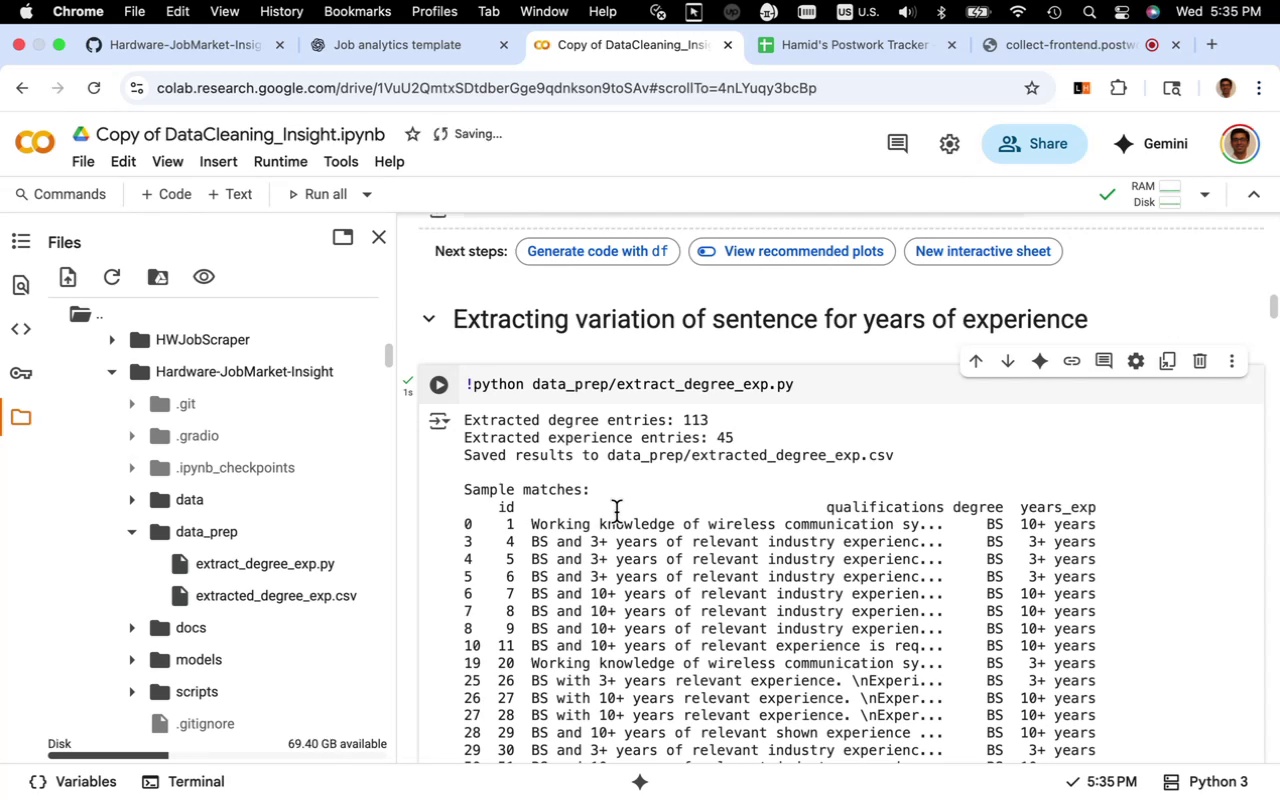 
wait(7.29)
 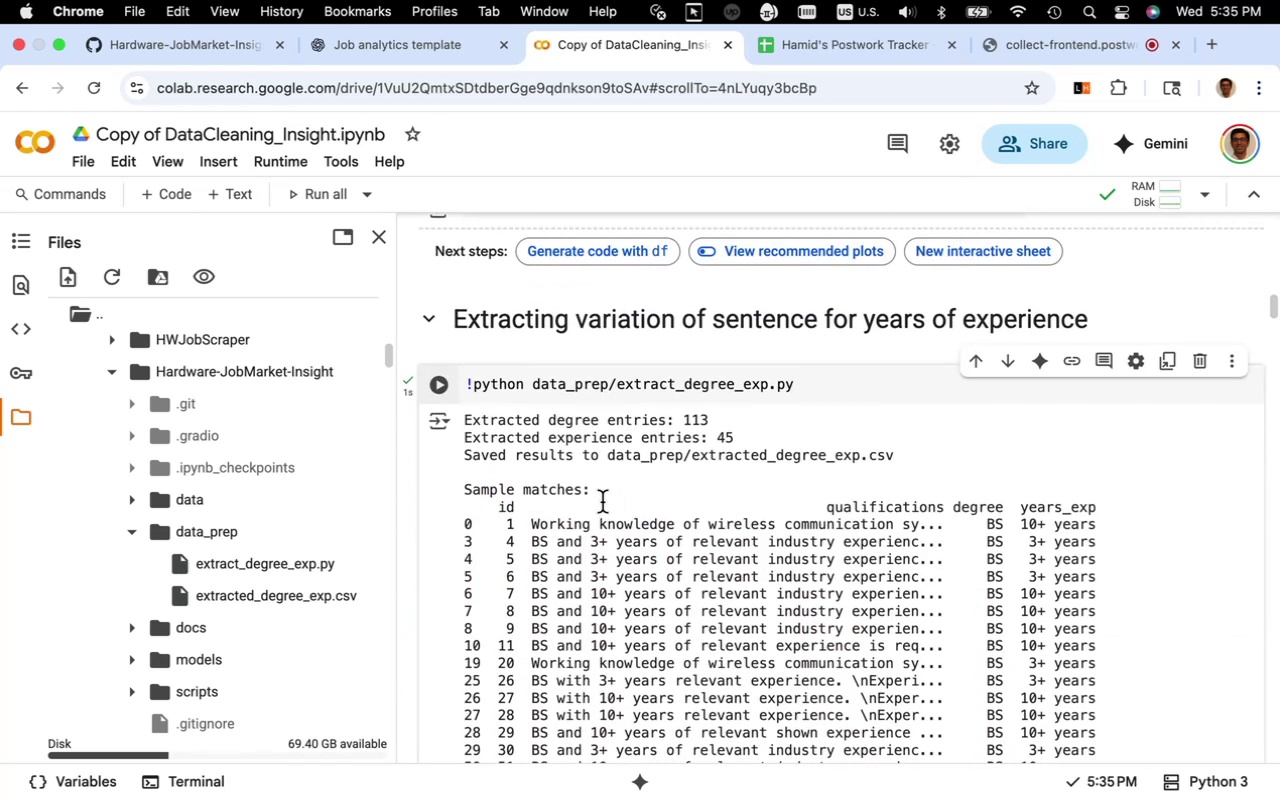 
scroll: coordinate [622, 522], scroll_direction: down, amount: 6.0
 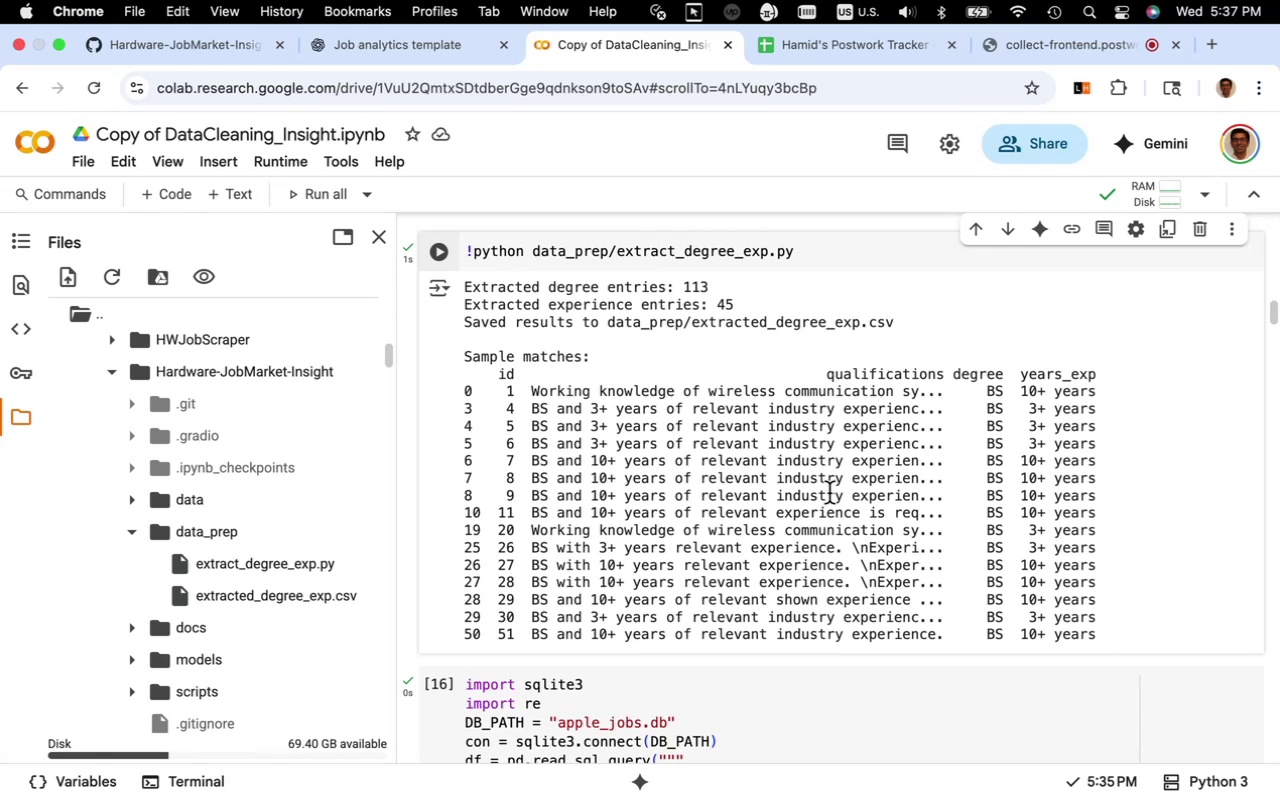 
wait(118.65)
 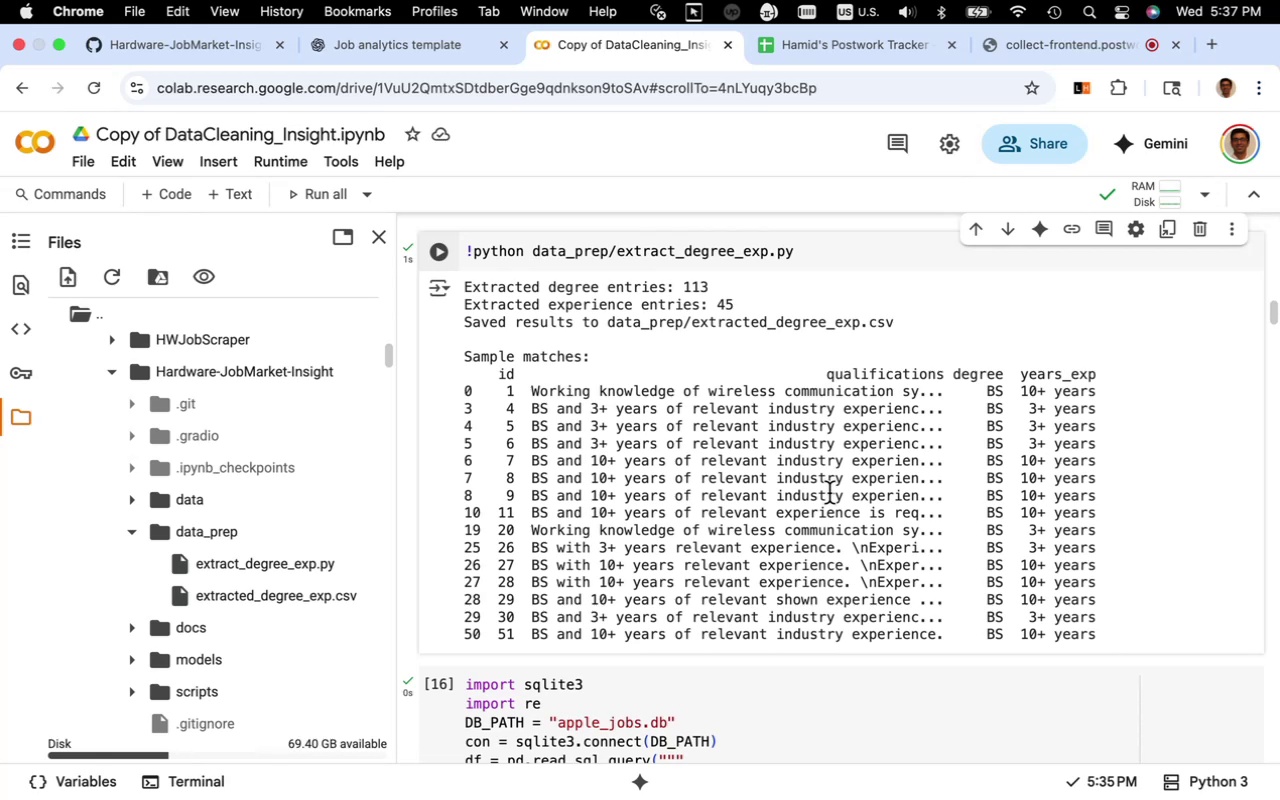 
double_click([265, 595])
 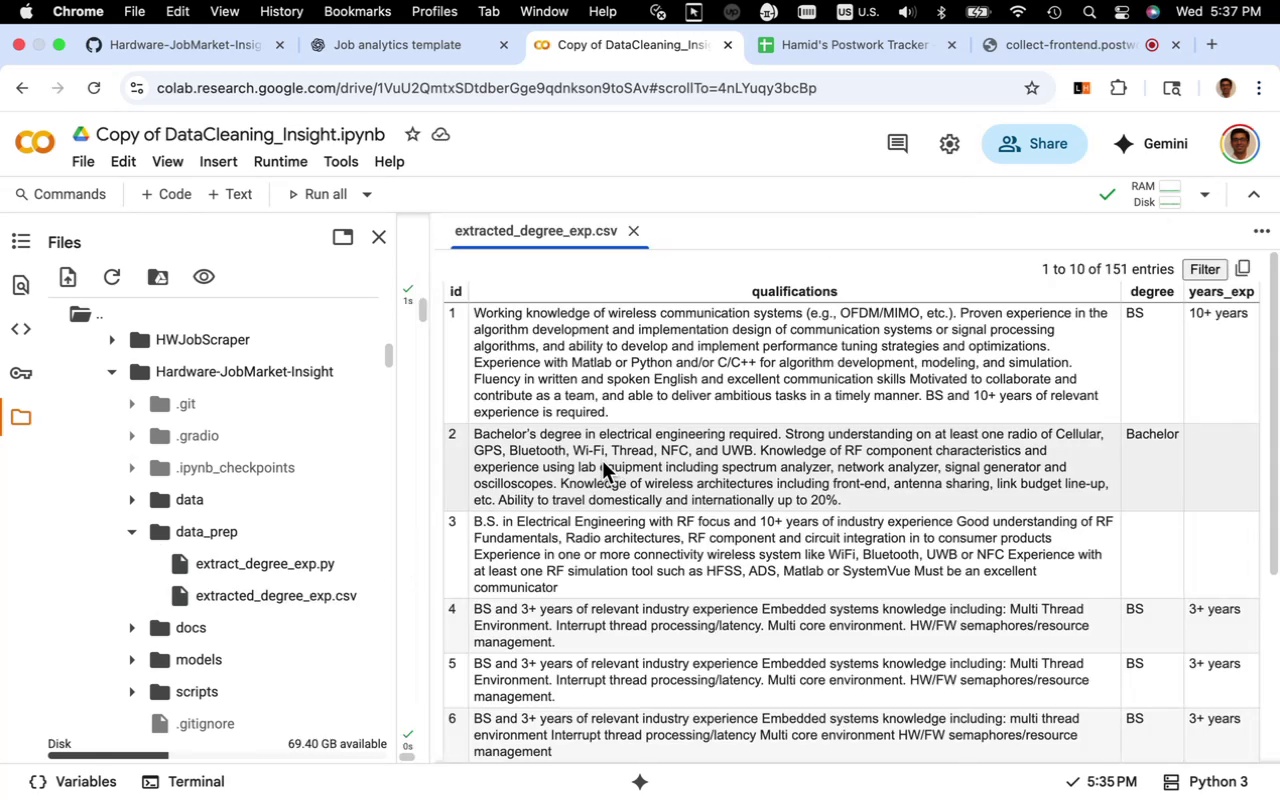 
wait(6.01)
 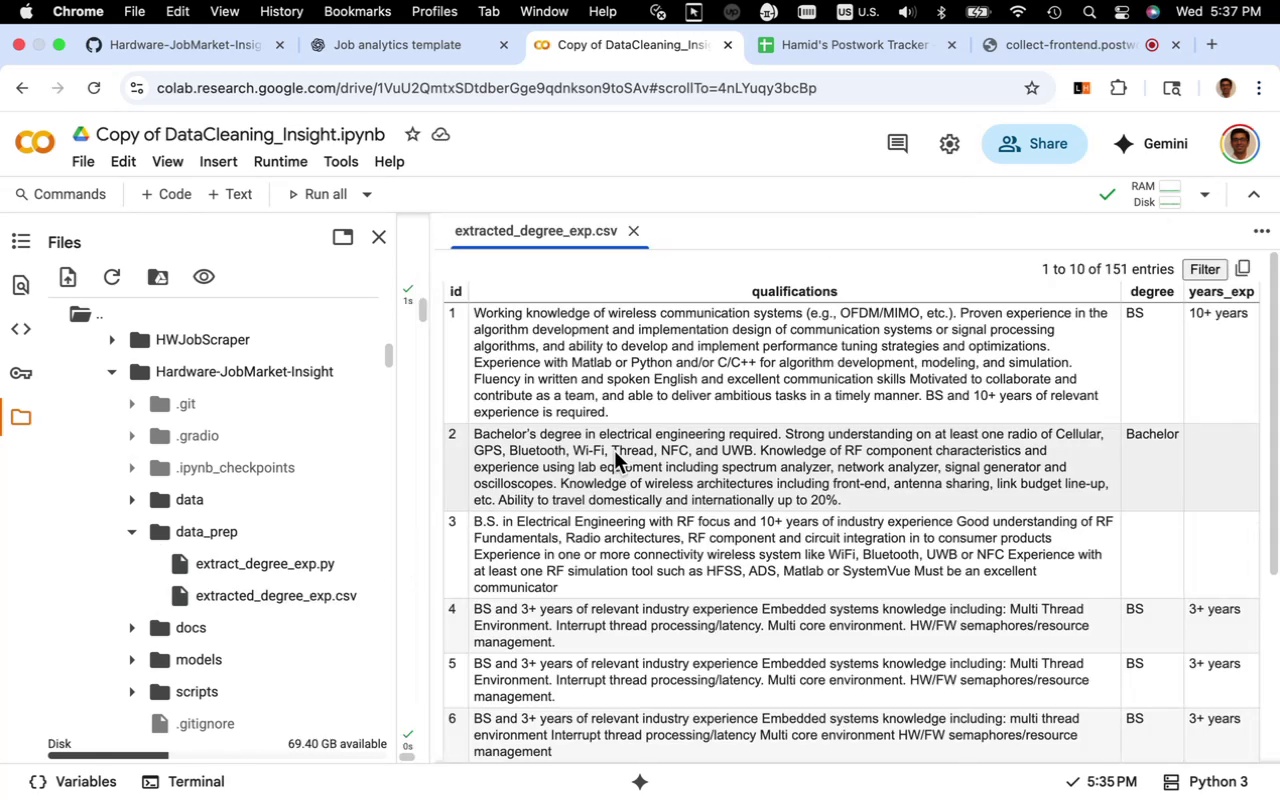 
scroll: coordinate [673, 433], scroll_direction: down, amount: 8.0
 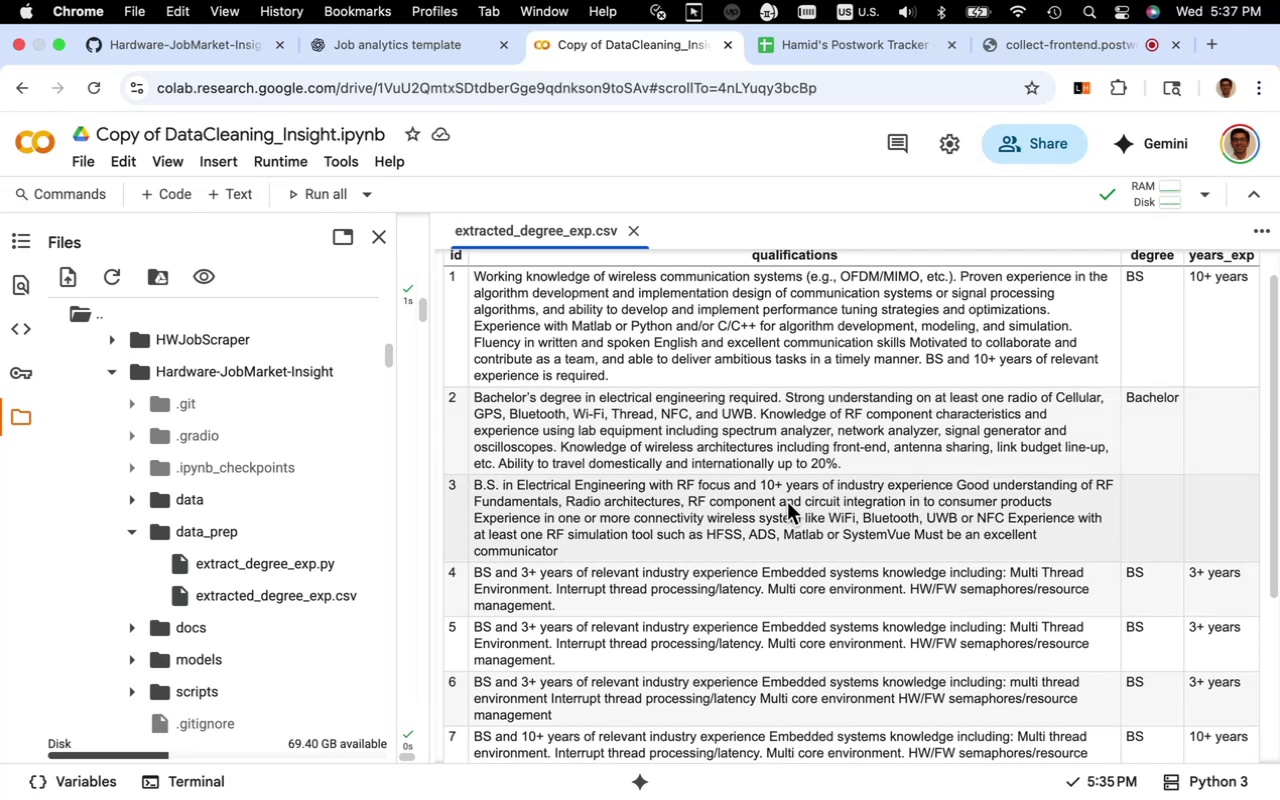 
wait(18.8)
 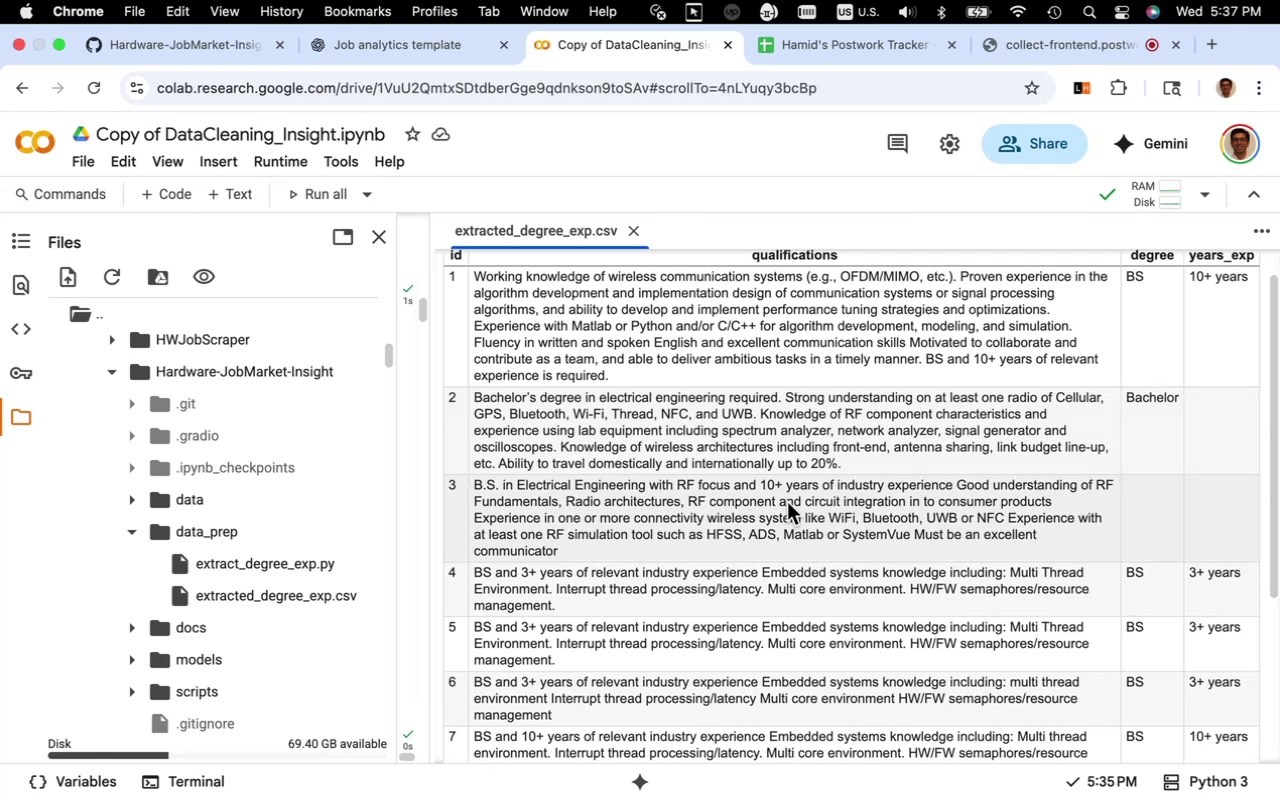 
key(Fn)
 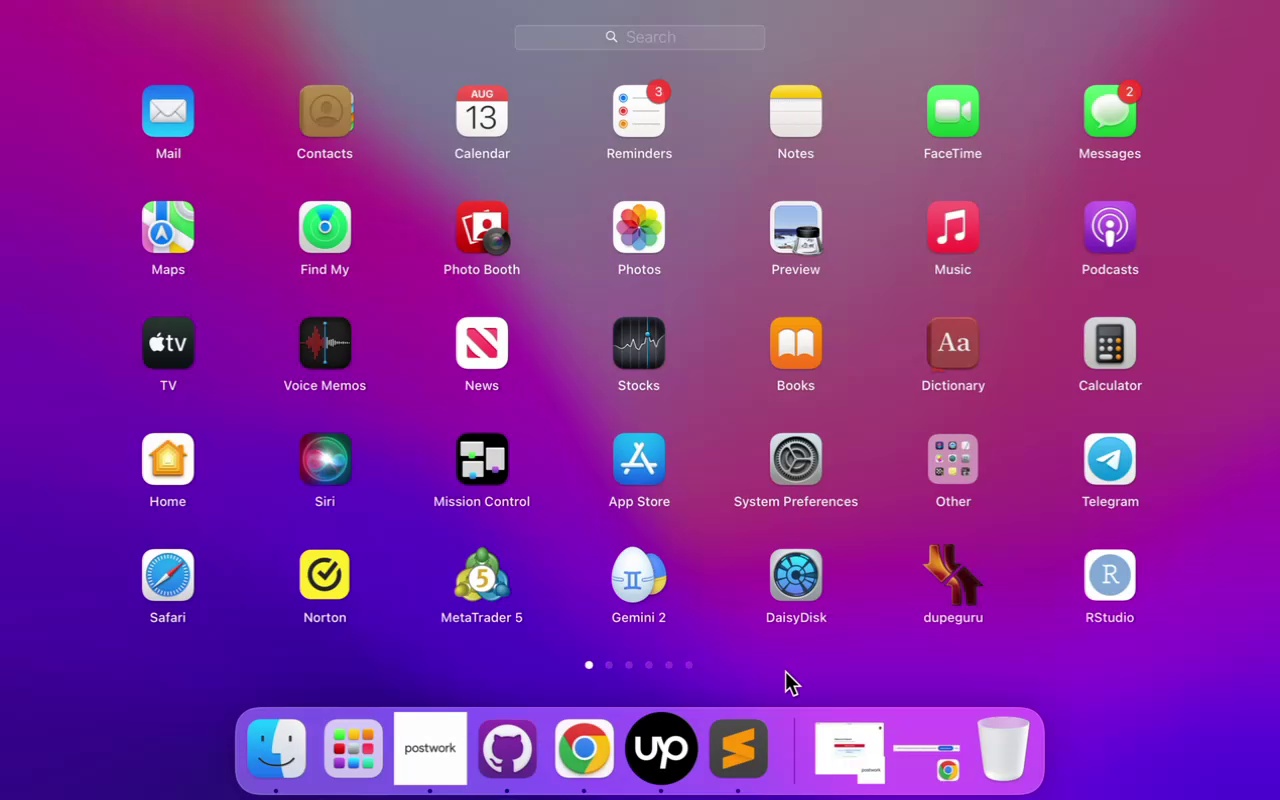 
left_click([738, 739])
 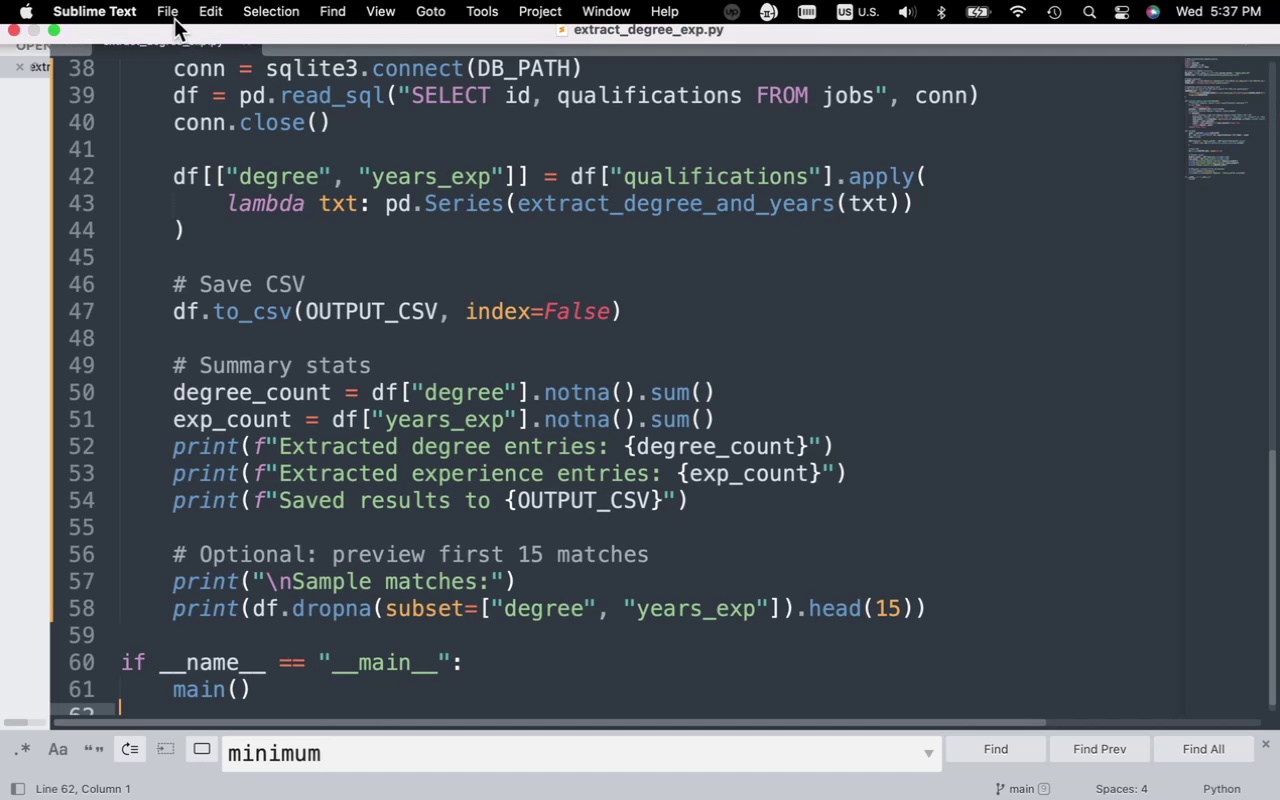 
left_click([174, 15])
 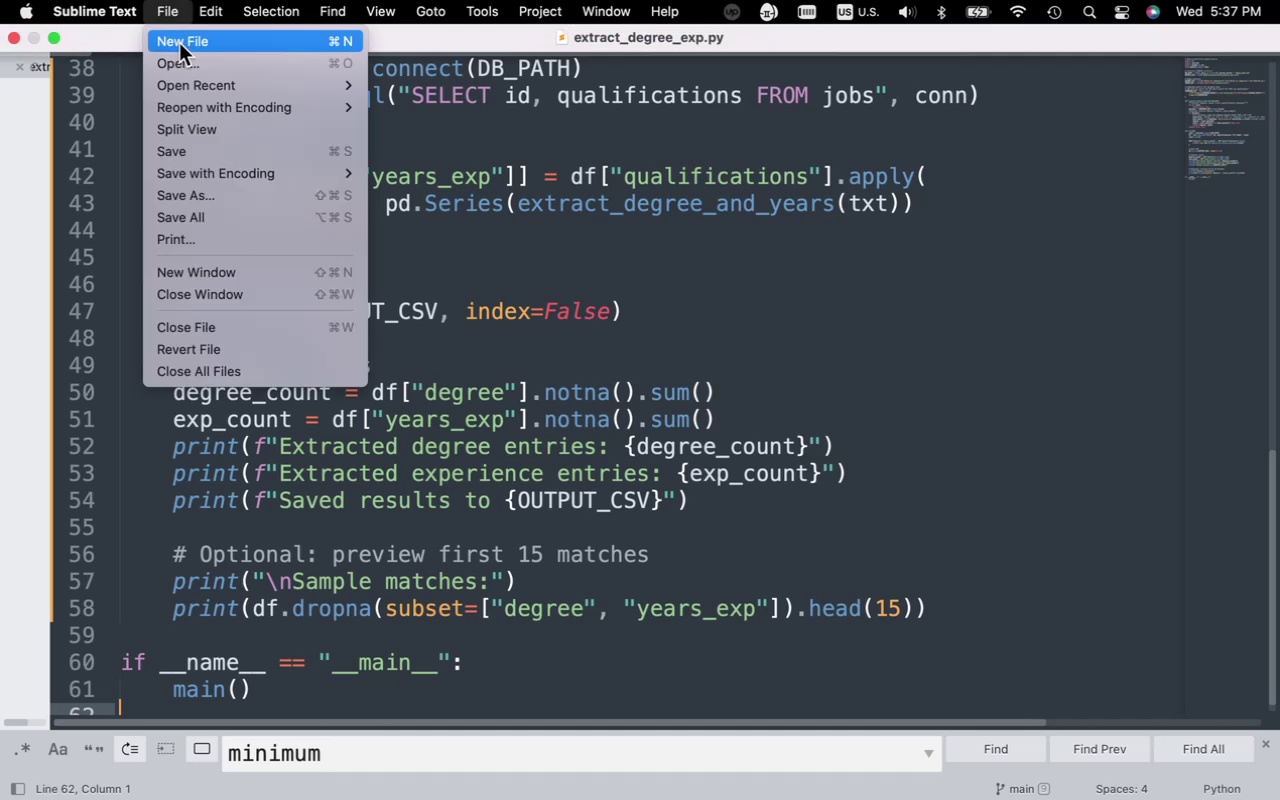 
left_click([179, 43])
 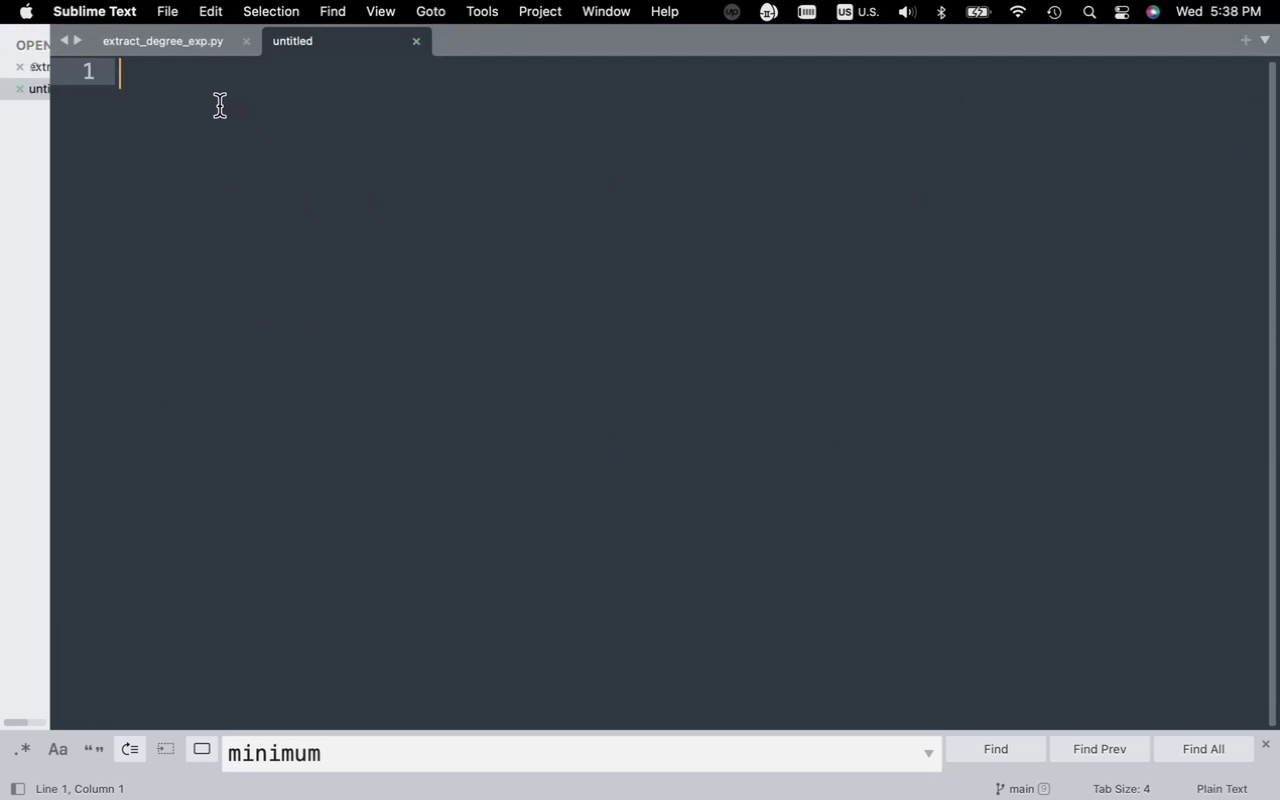 
wait(5.28)
 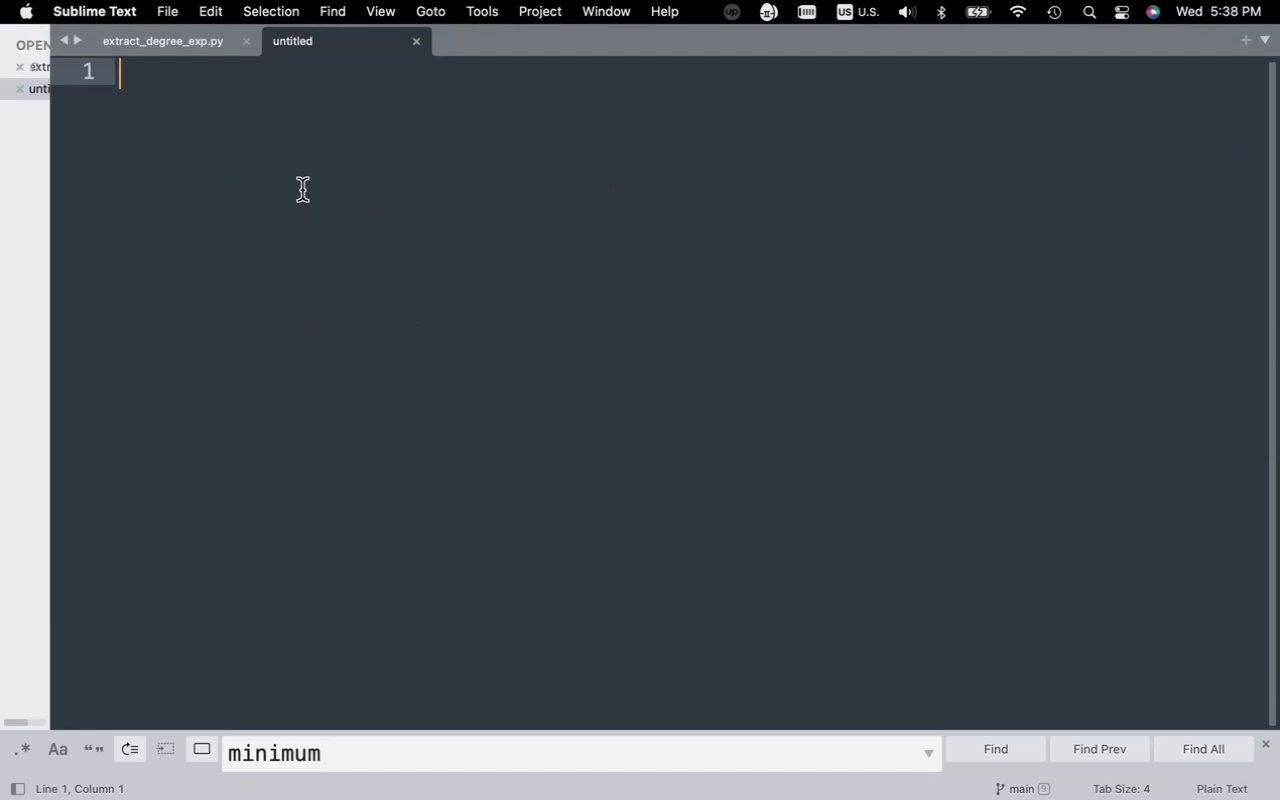 
key(Fn)
 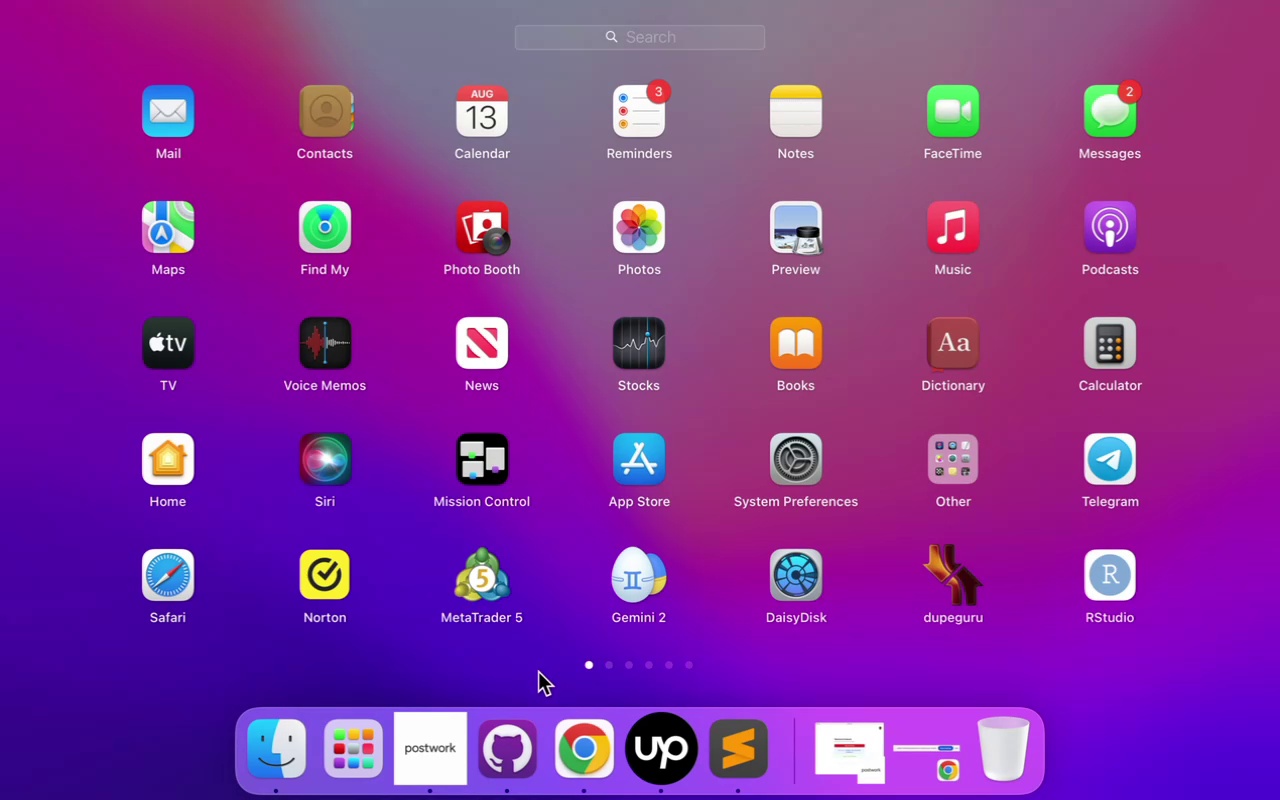 
wait(6.21)
 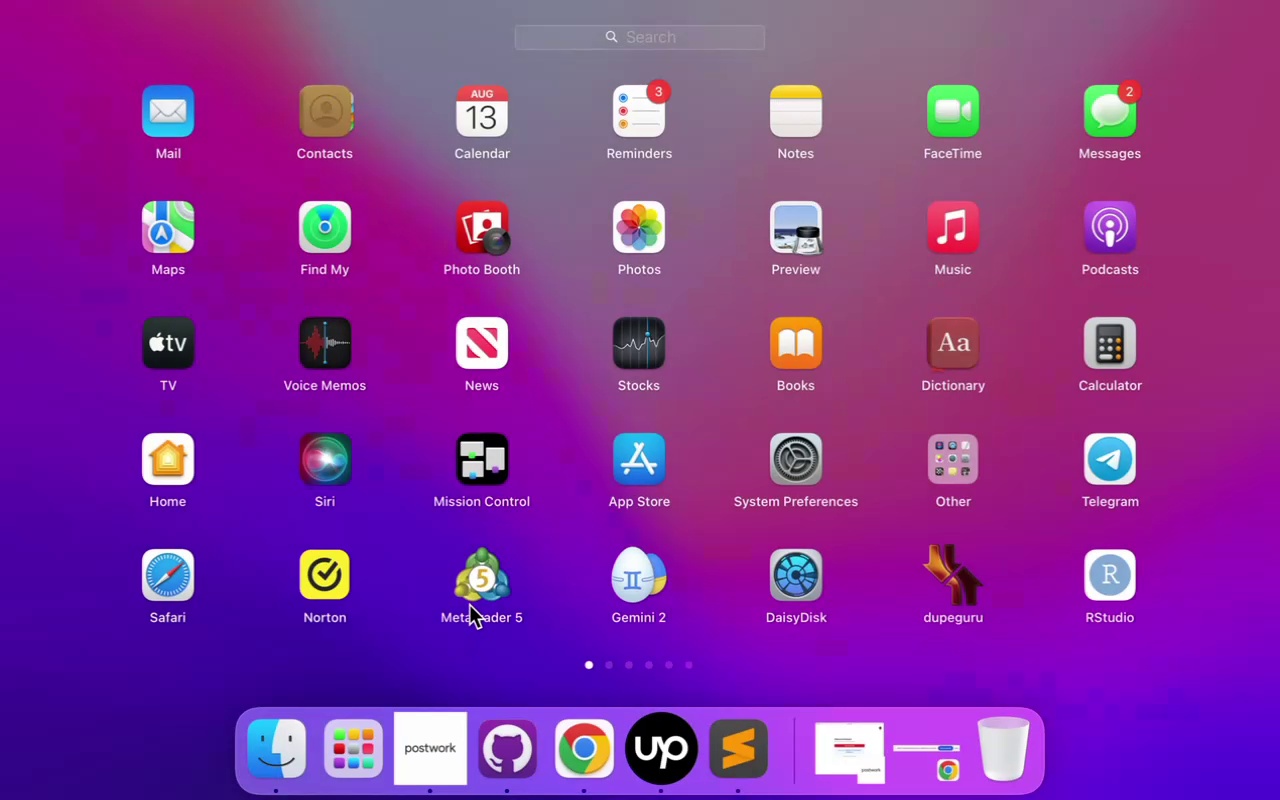 
key(Fn)
 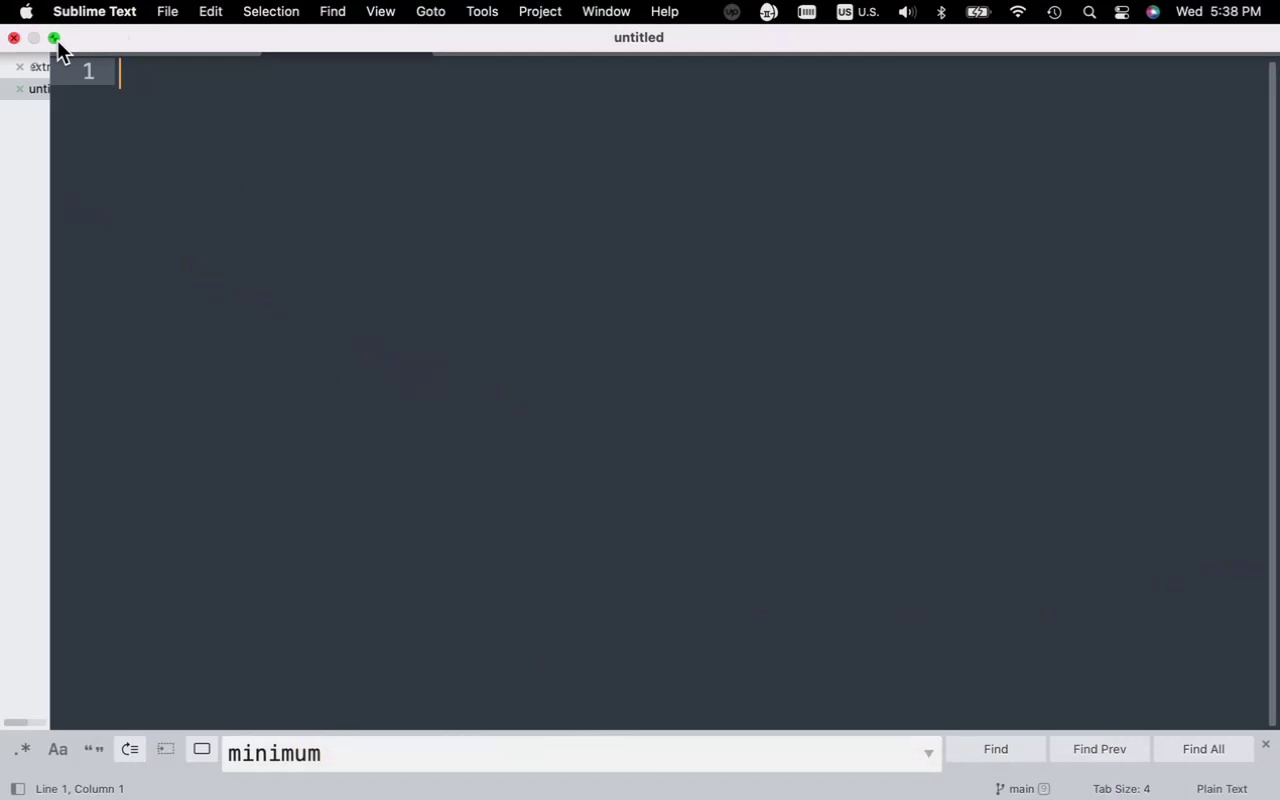 
left_click([56, 41])
 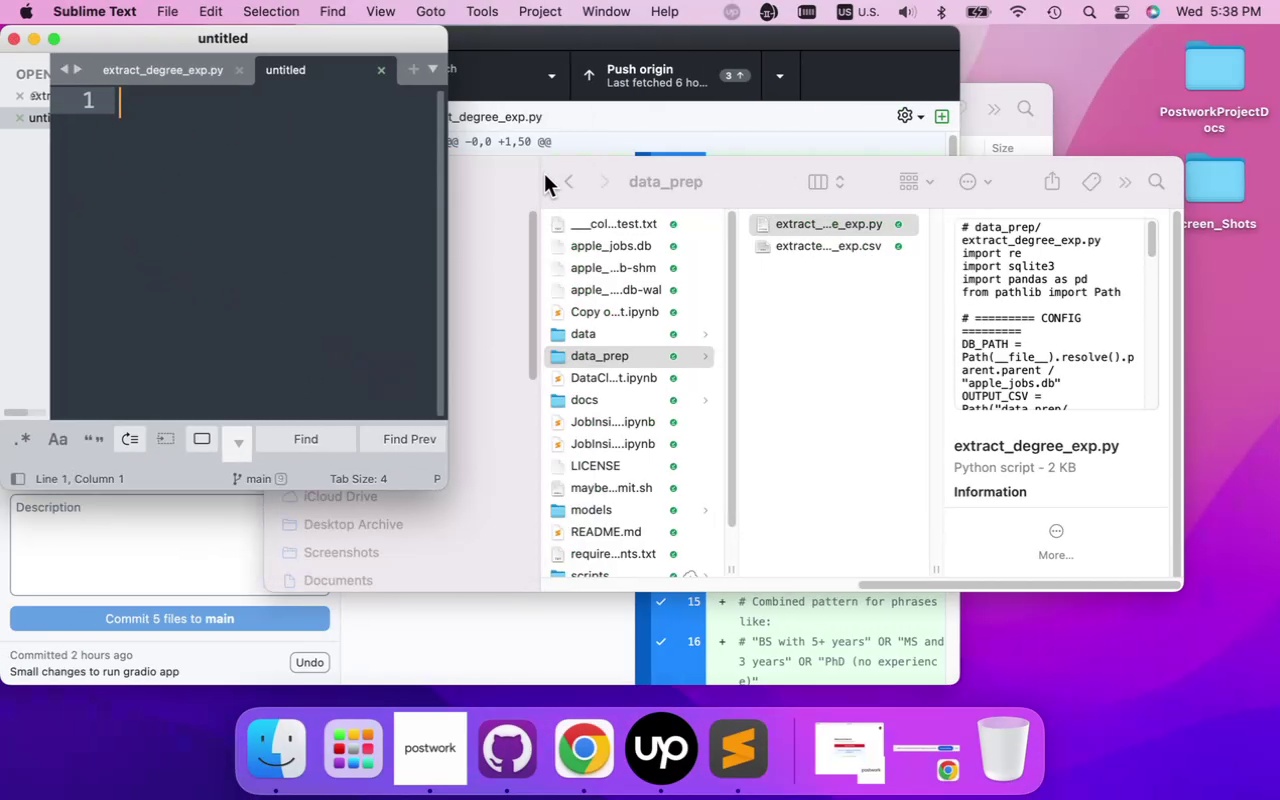 
left_click([466, 196])
 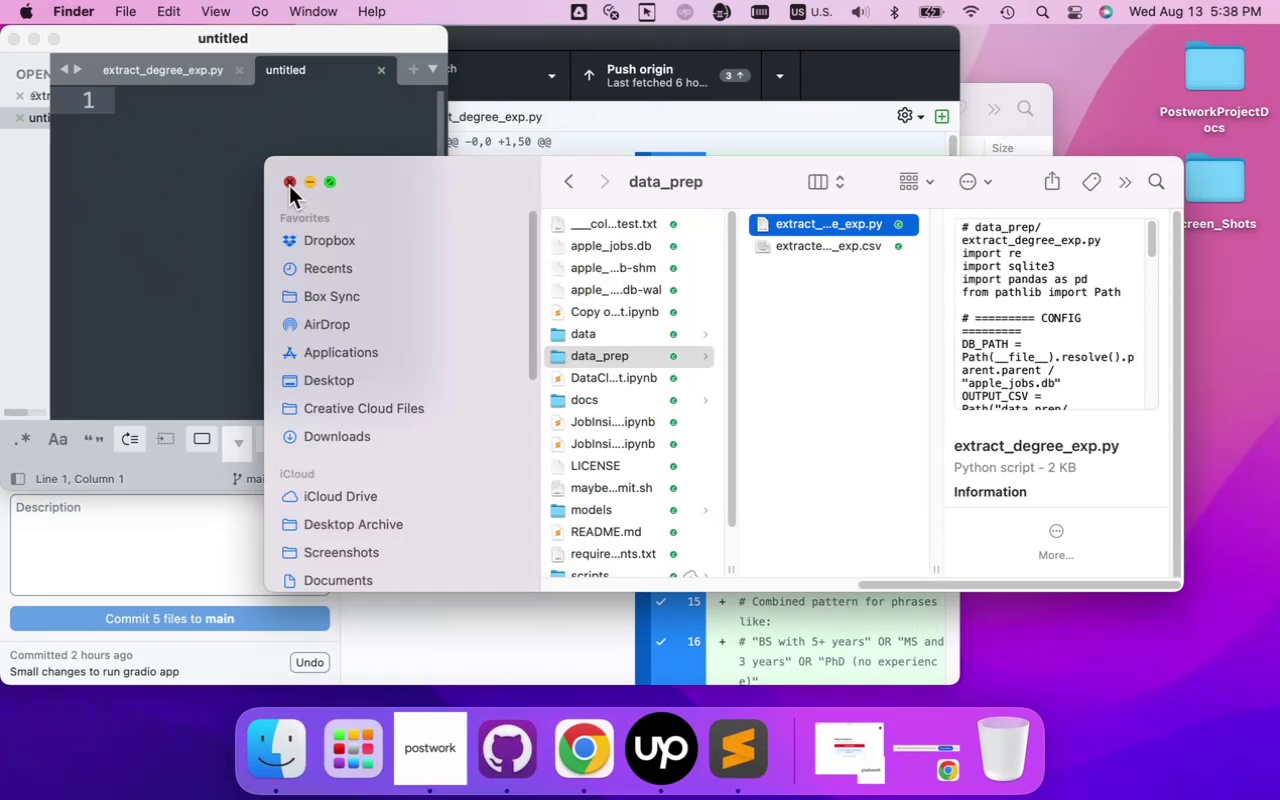 
left_click([289, 186])
 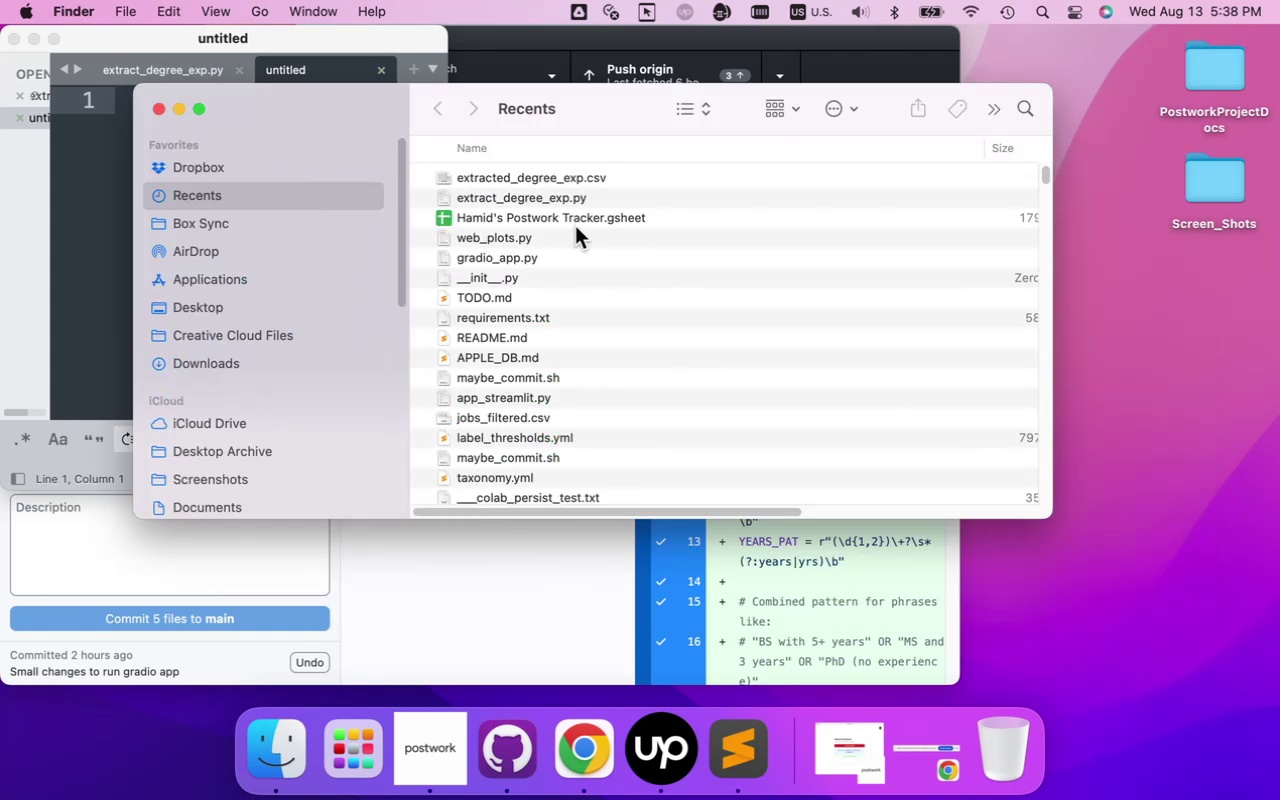 
wait(7.22)
 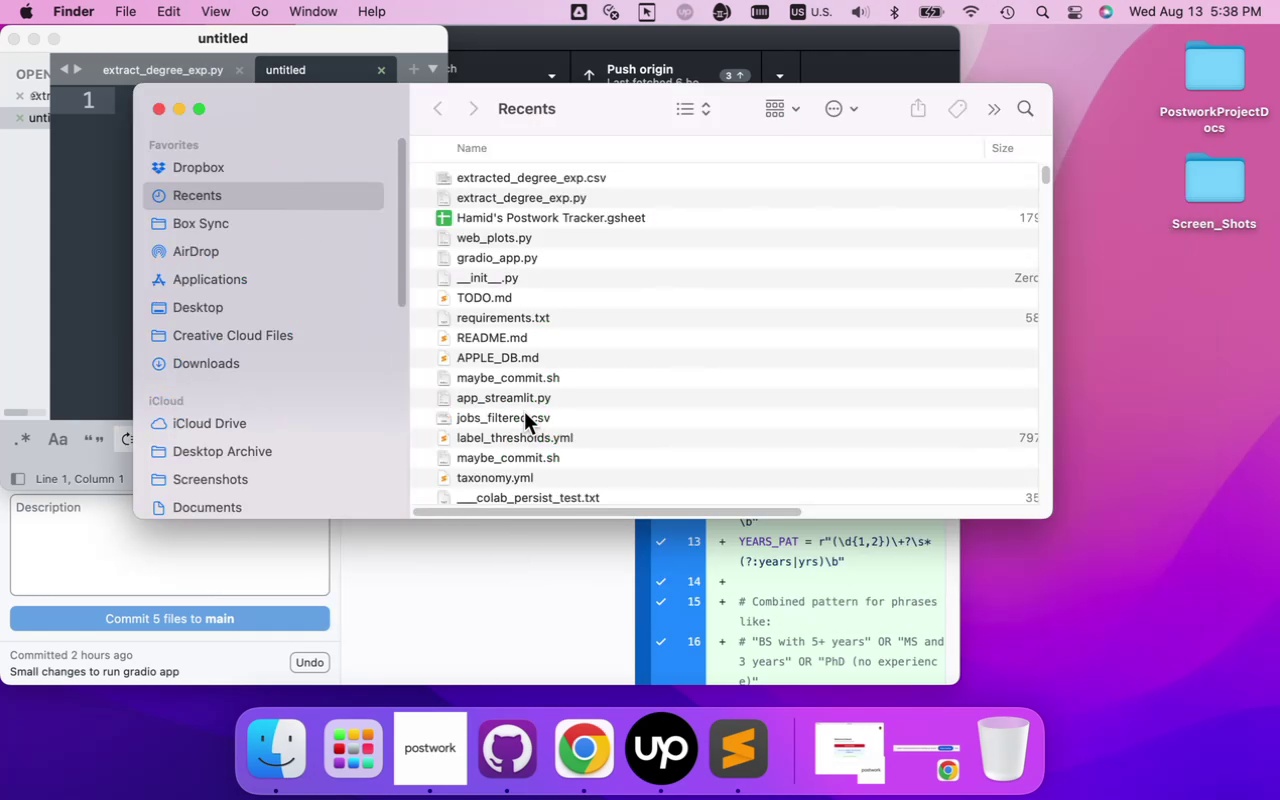 
left_click([319, 334])
 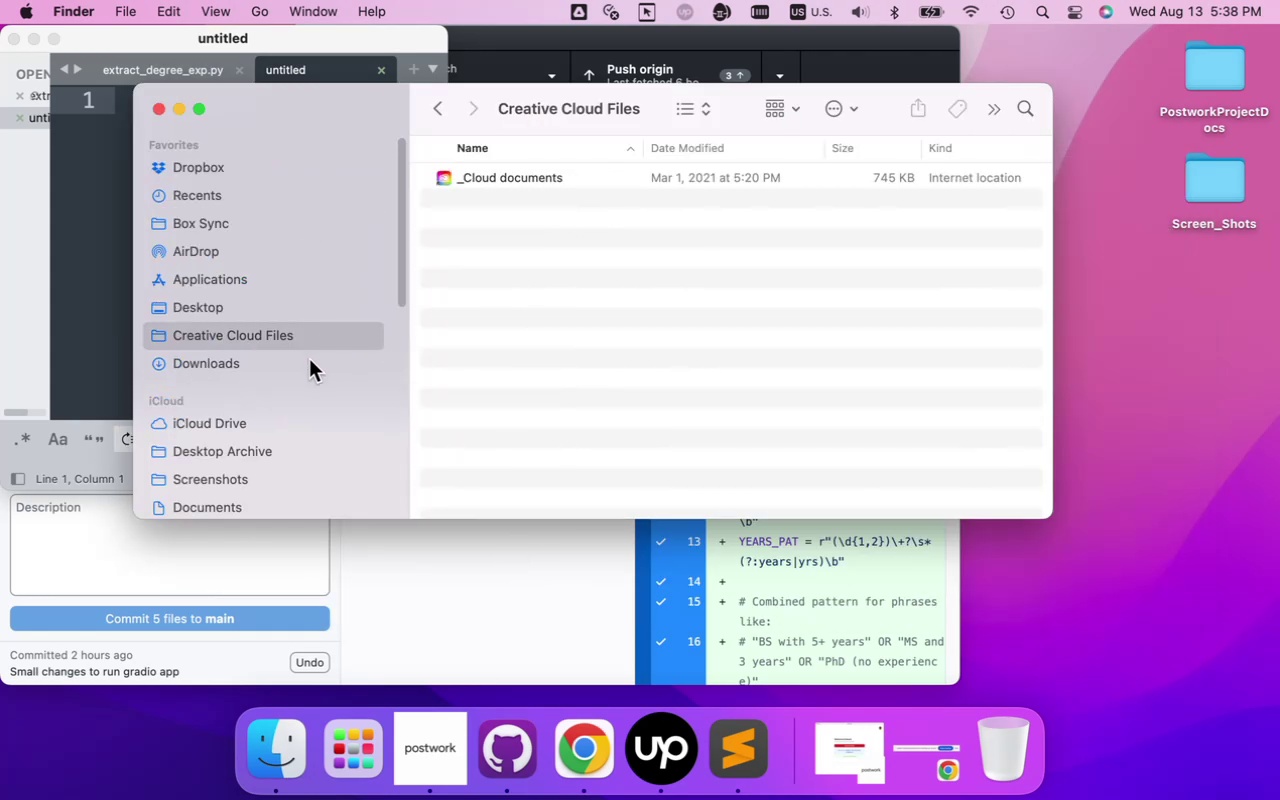 
left_click([310, 360])
 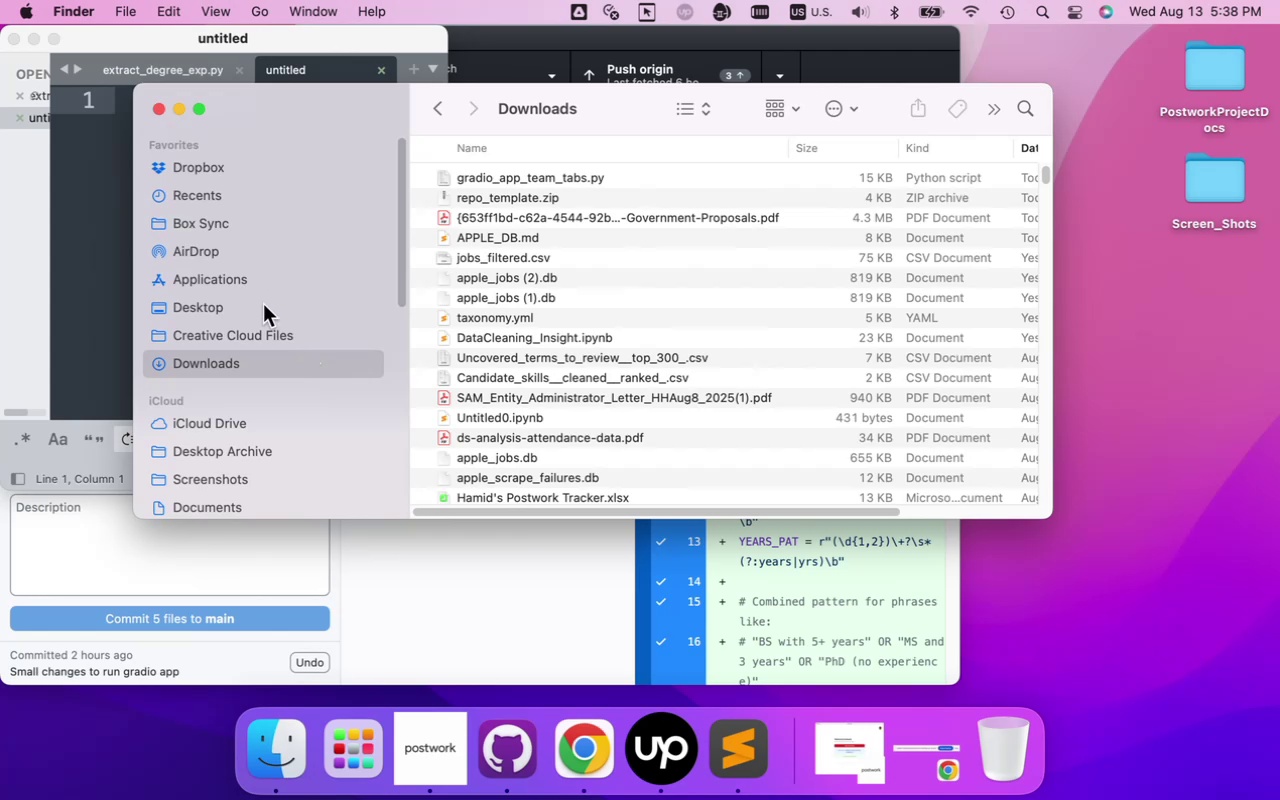 
left_click([263, 304])
 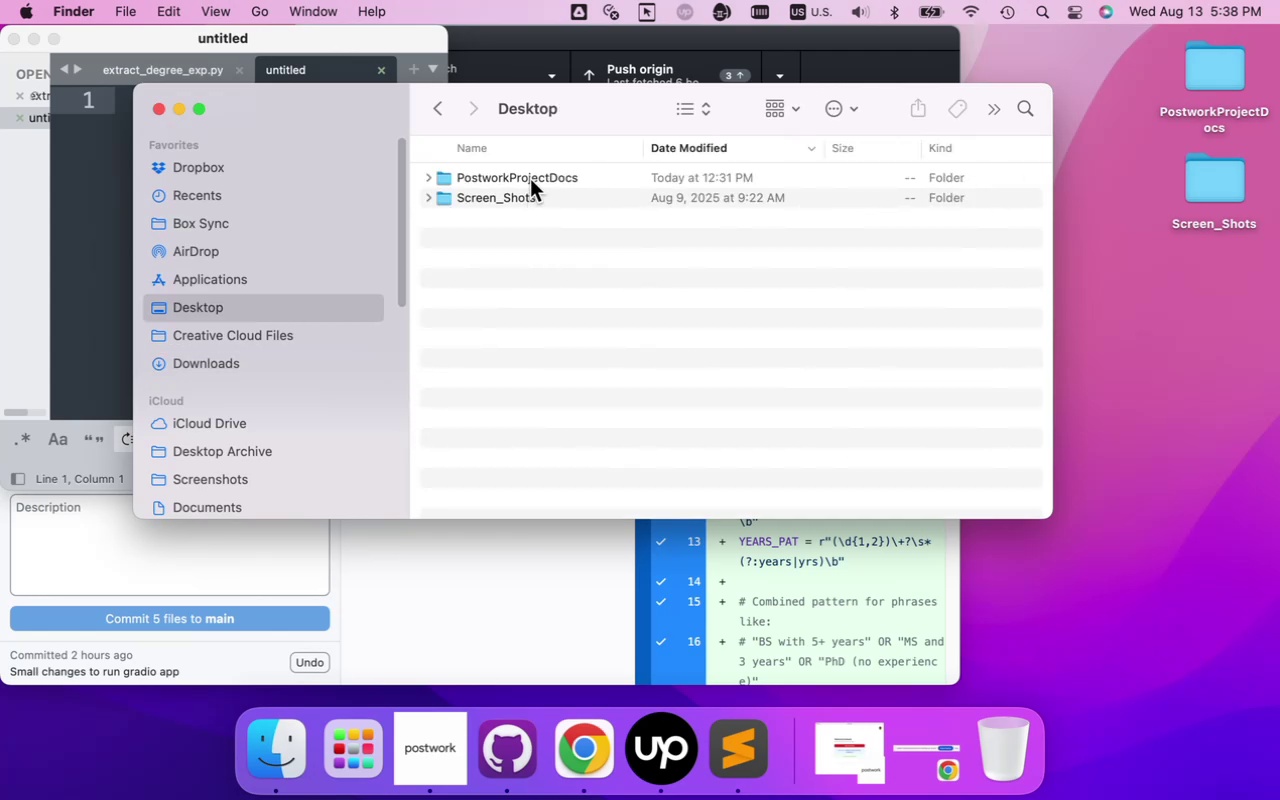 
double_click([530, 178])
 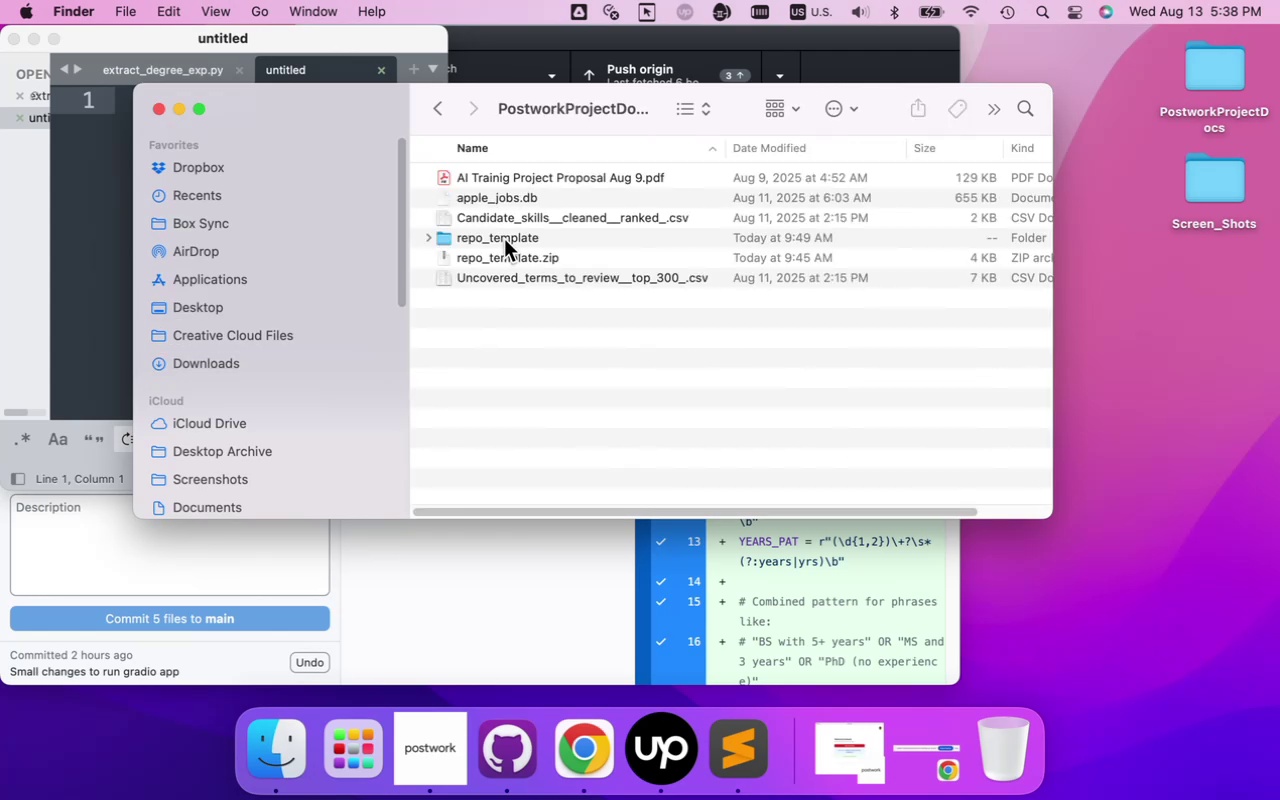 
double_click([504, 239])
 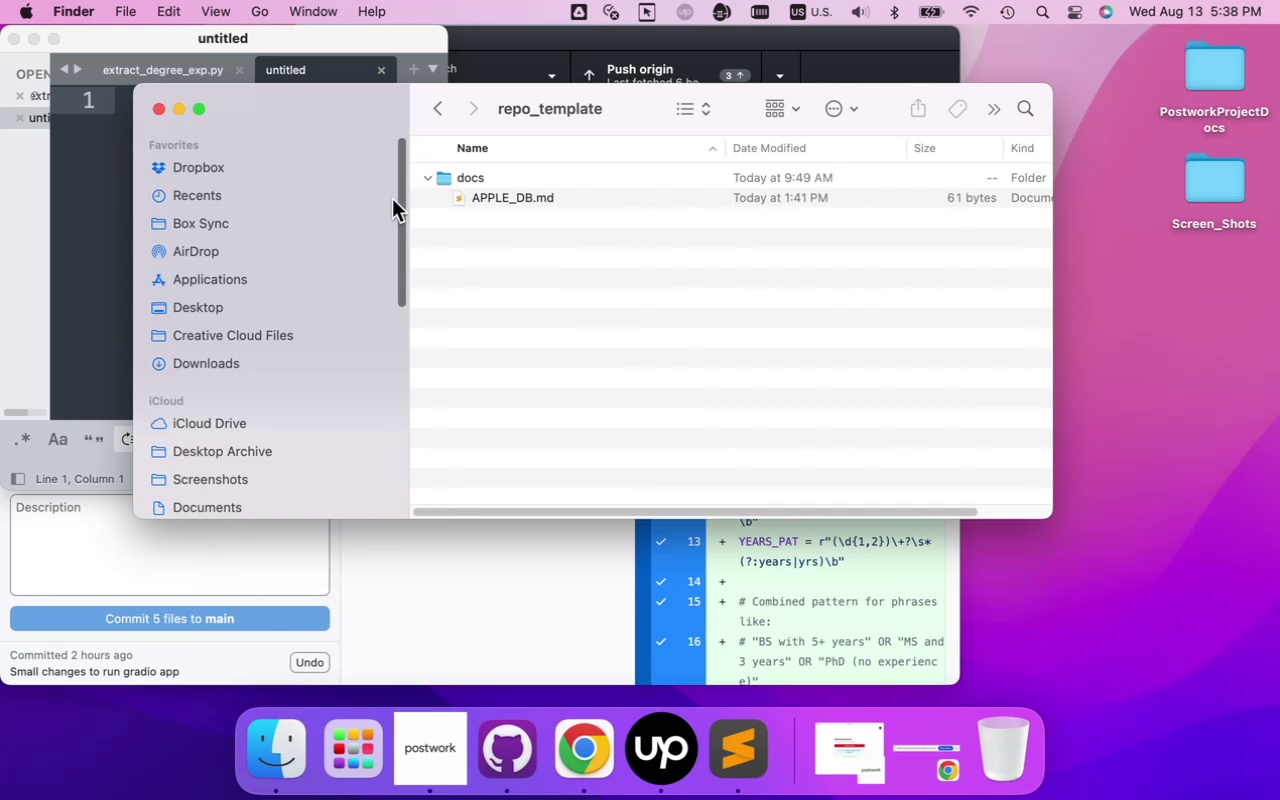 
wait(5.94)
 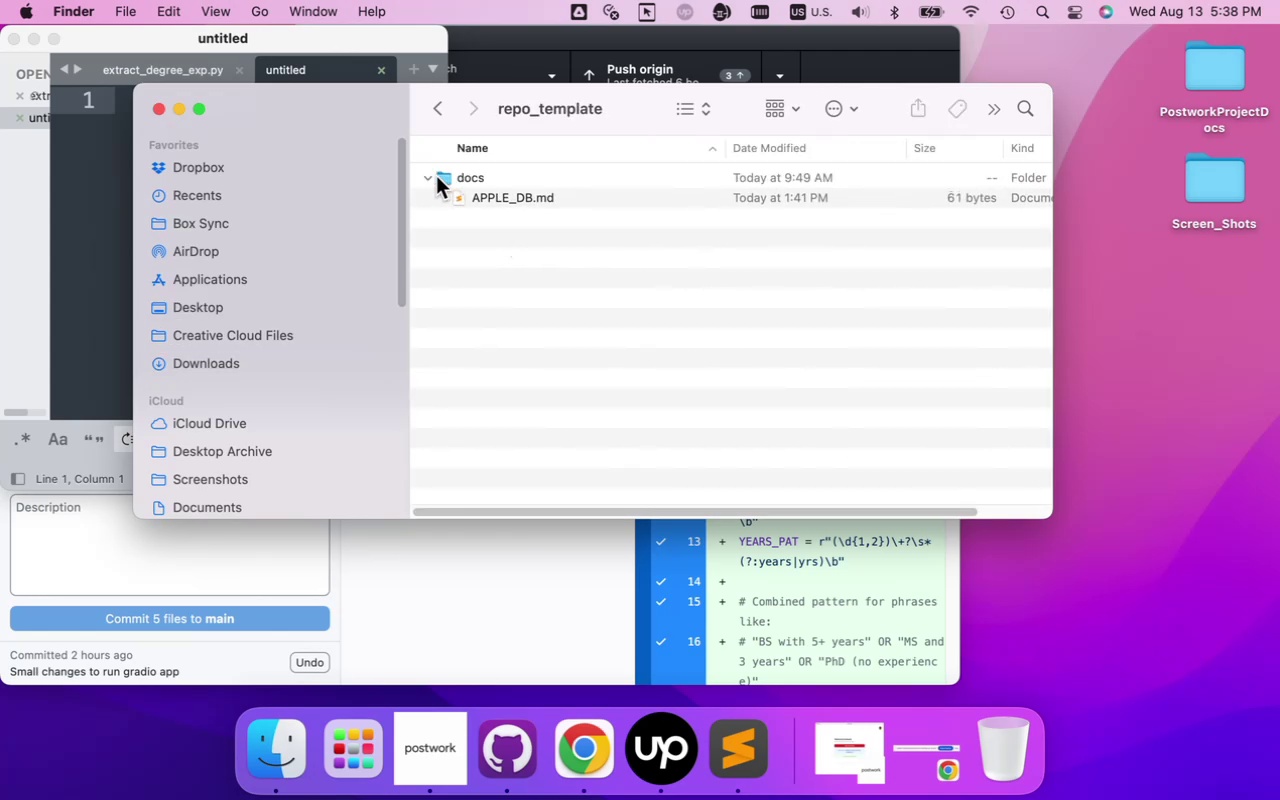 
left_click([153, 103])
 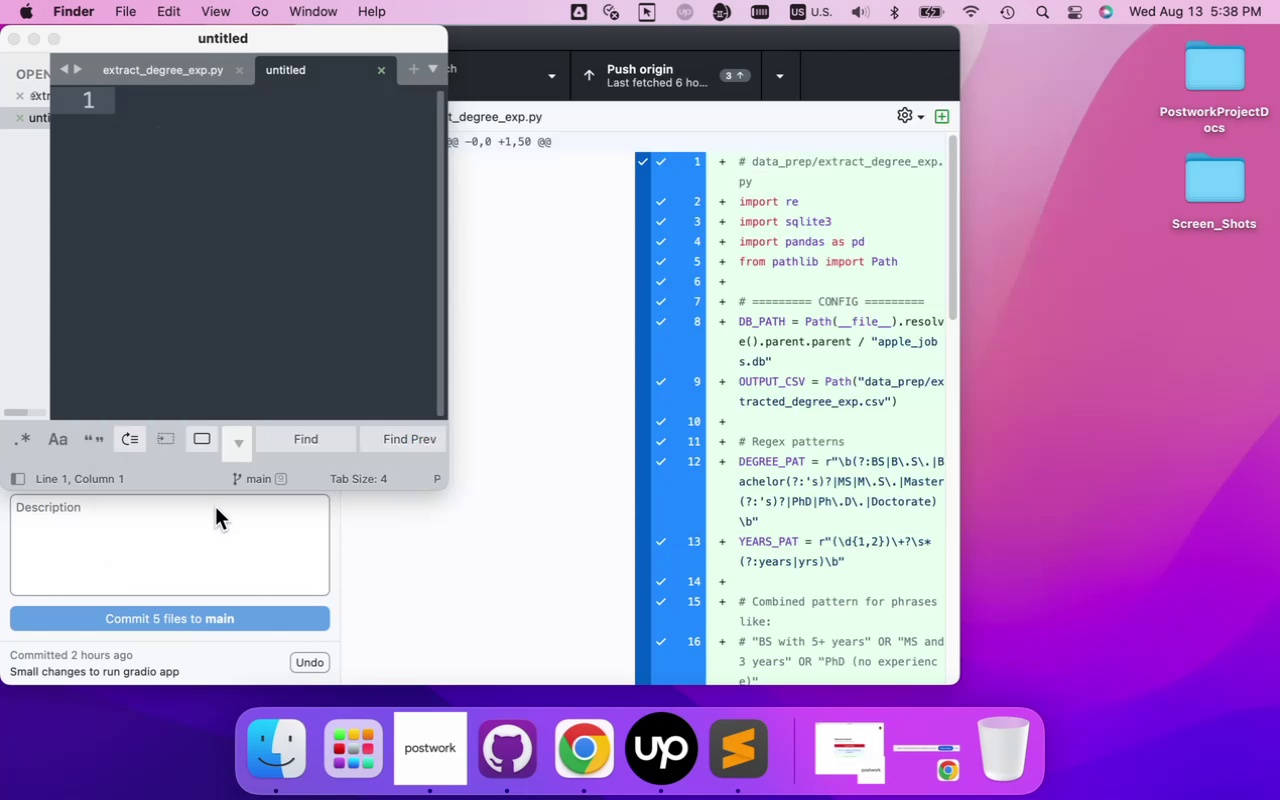 
left_click([215, 507])
 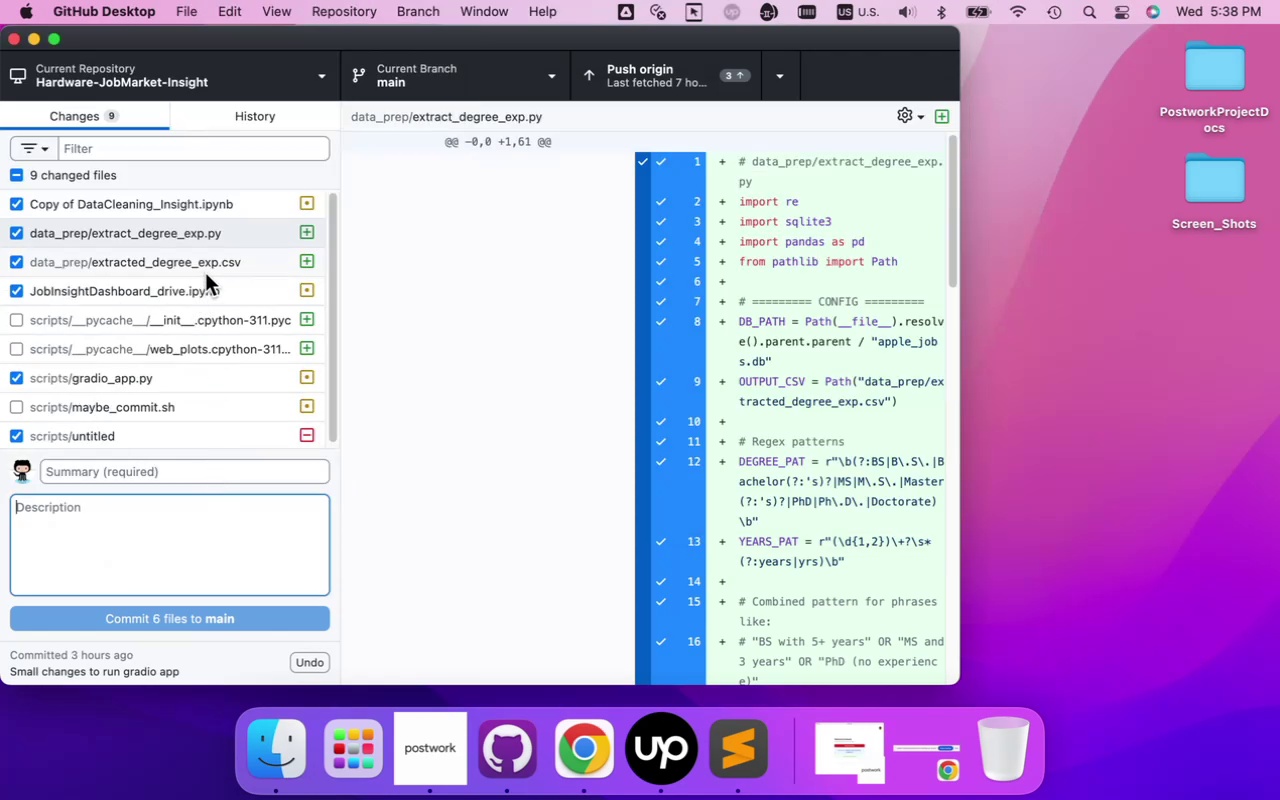 
left_click([205, 268])
 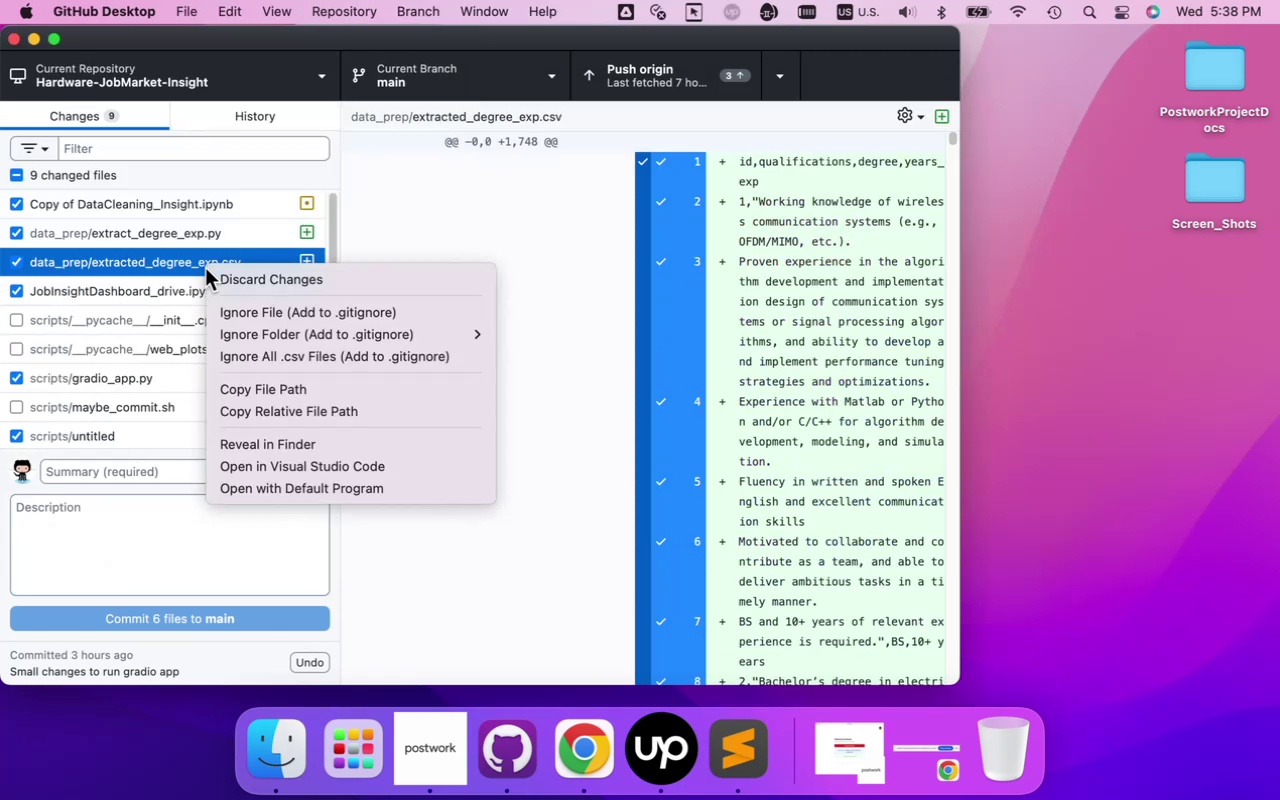 
right_click([205, 268])
 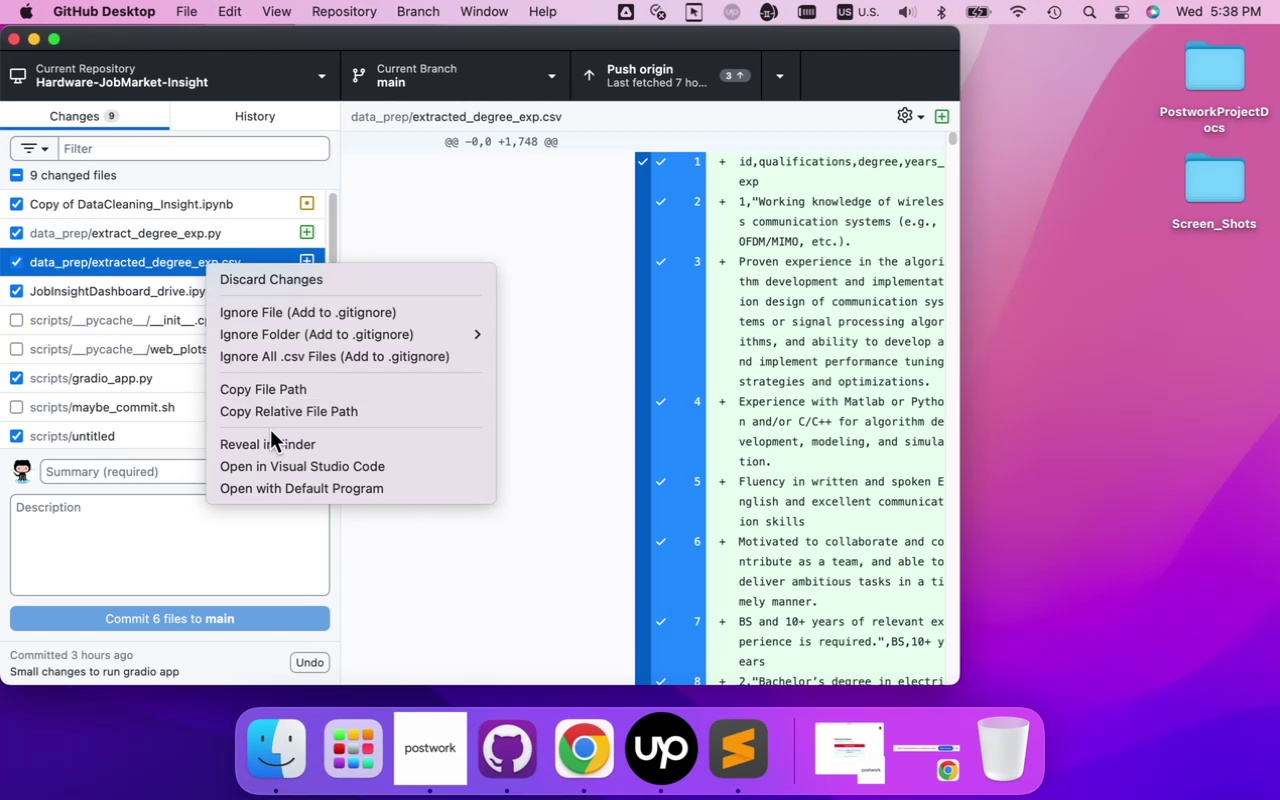 
left_click([277, 441])
 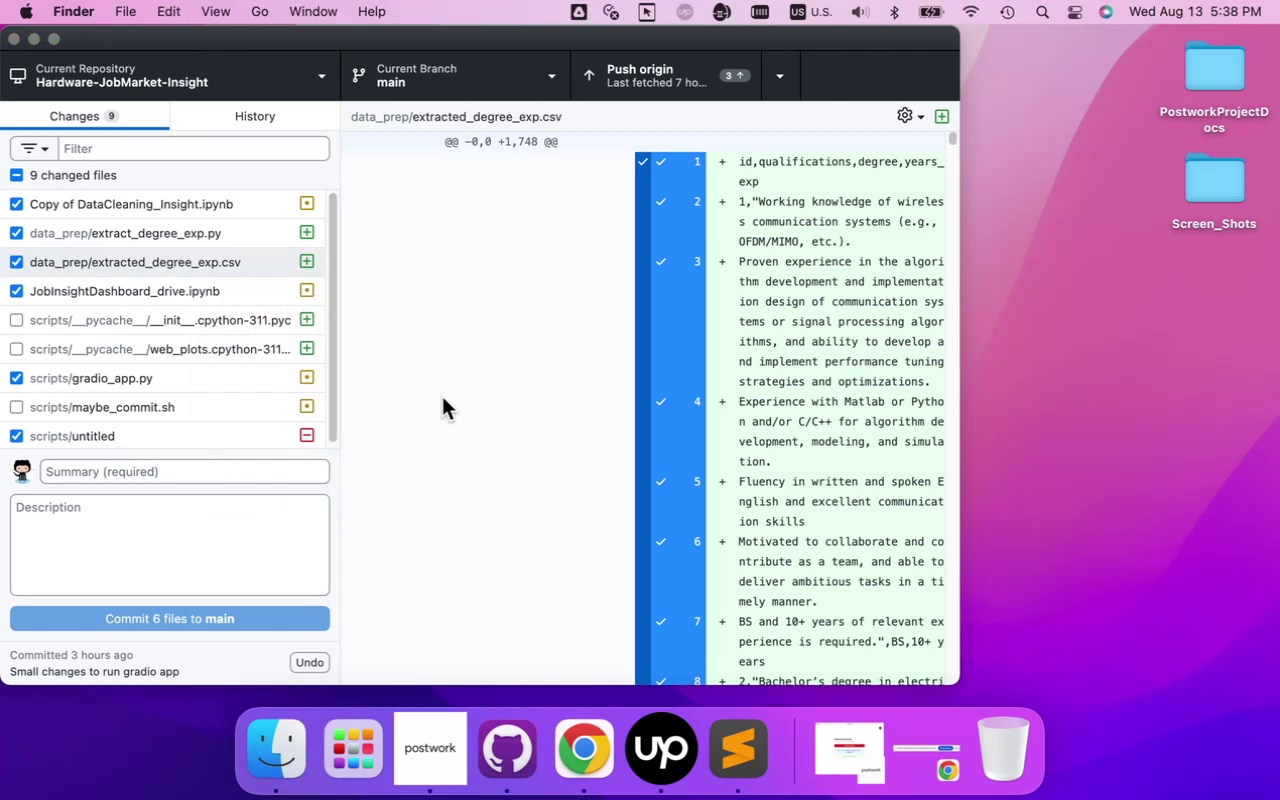 
mouse_move([430, 380])
 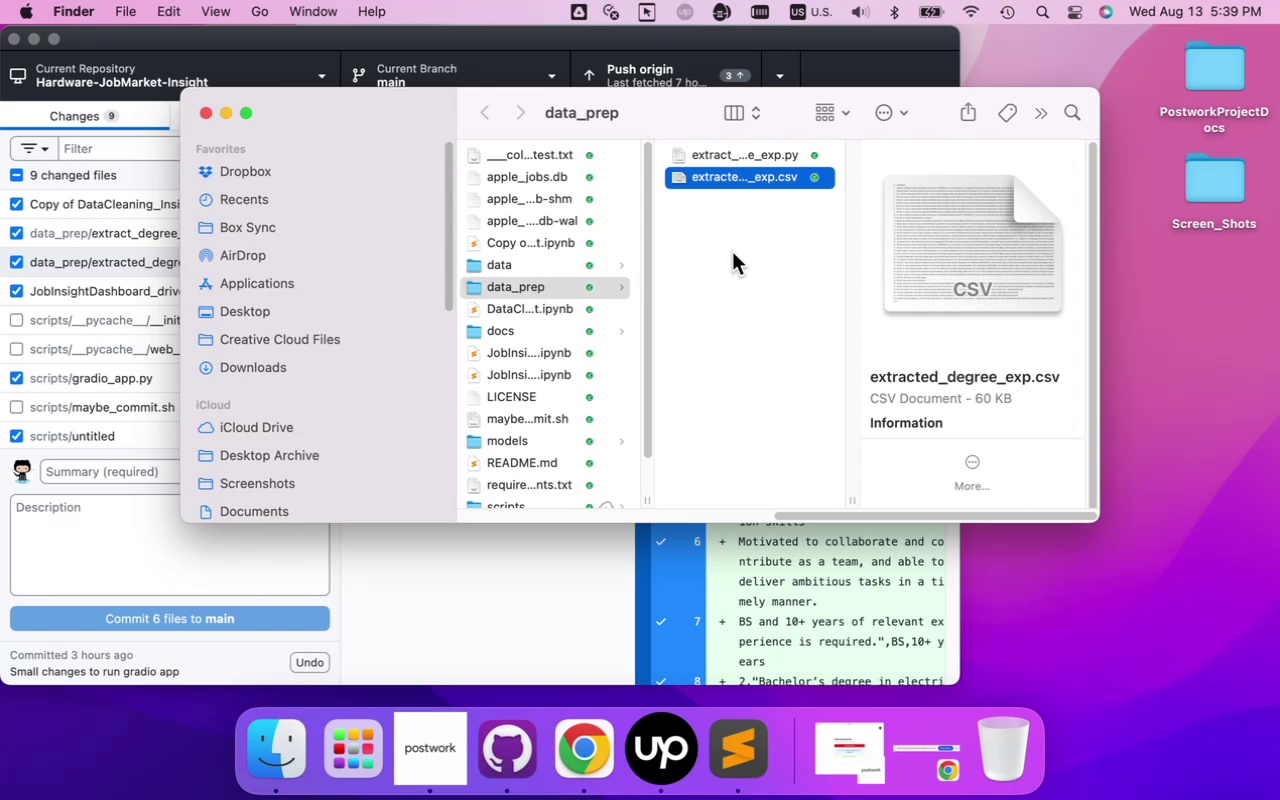 
wait(28.17)
 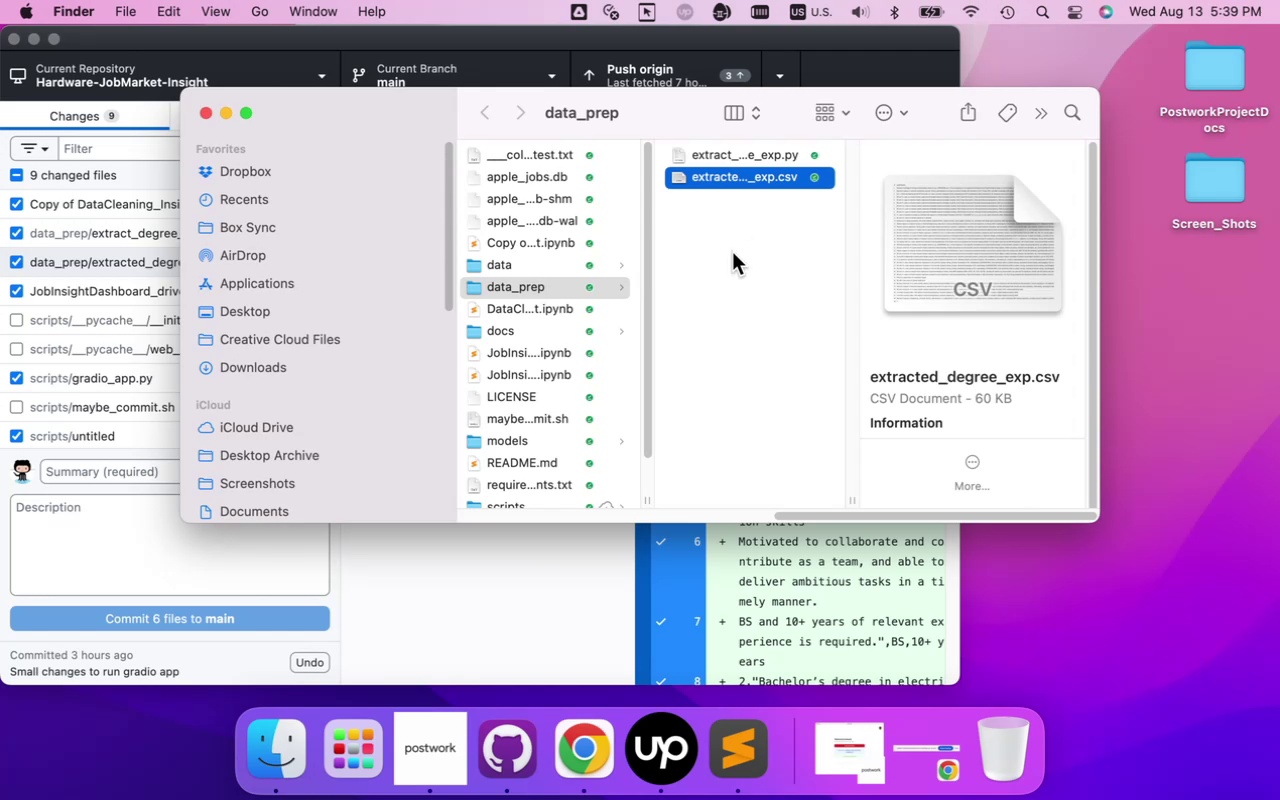 
double_click([722, 183])
 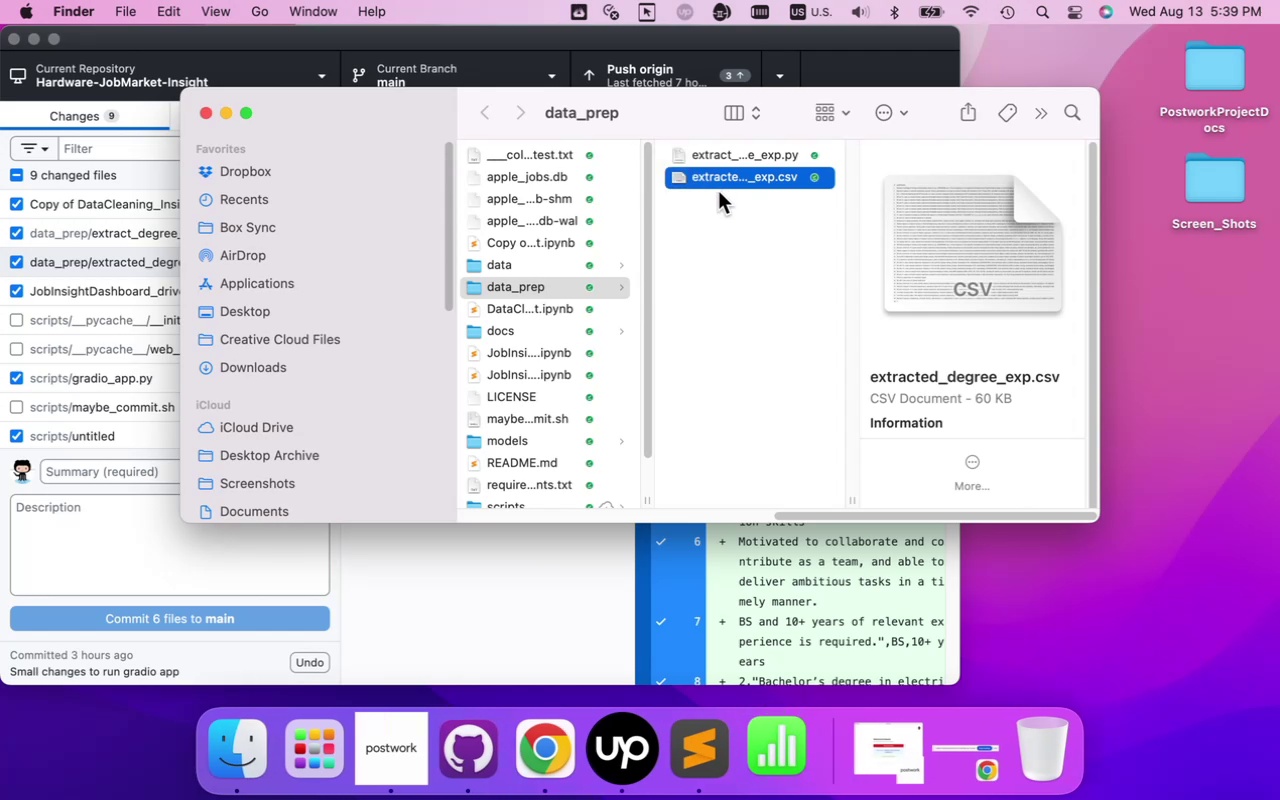 
right_click([718, 183])
 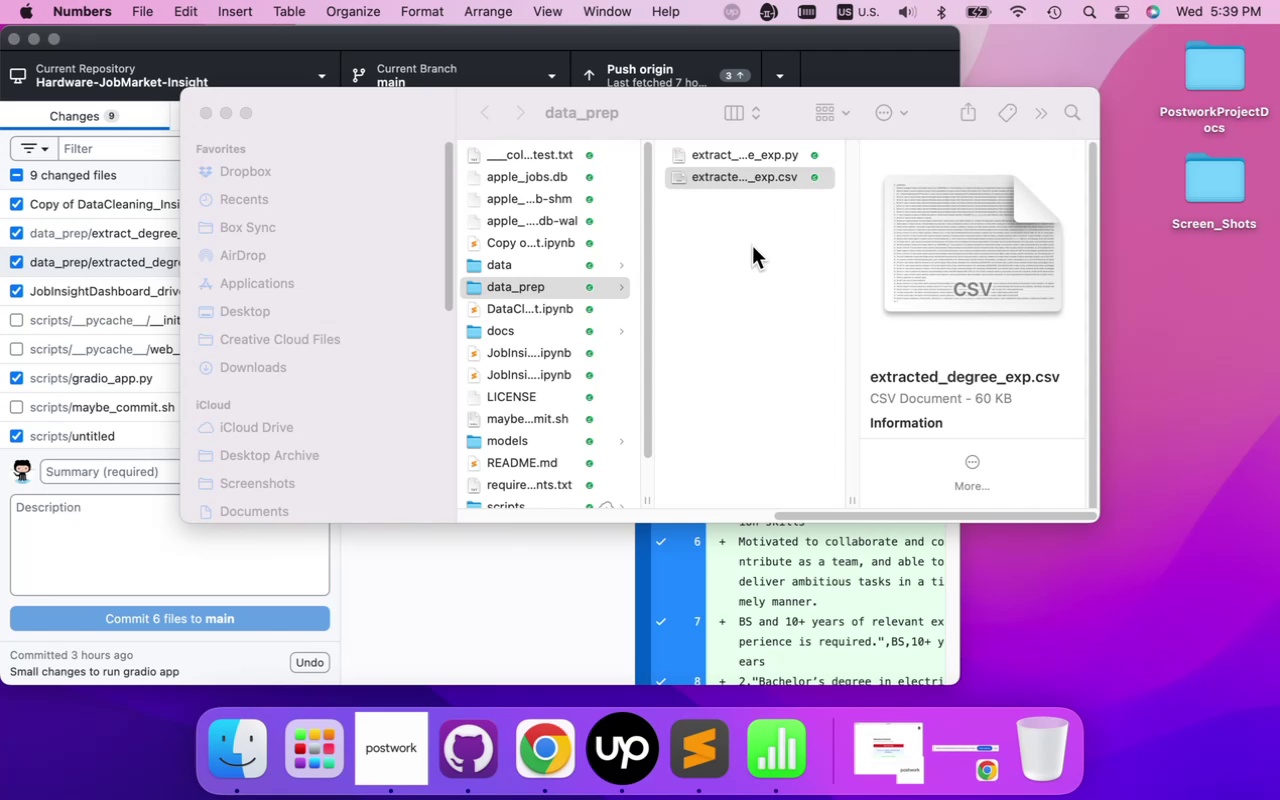 
wait(7.2)
 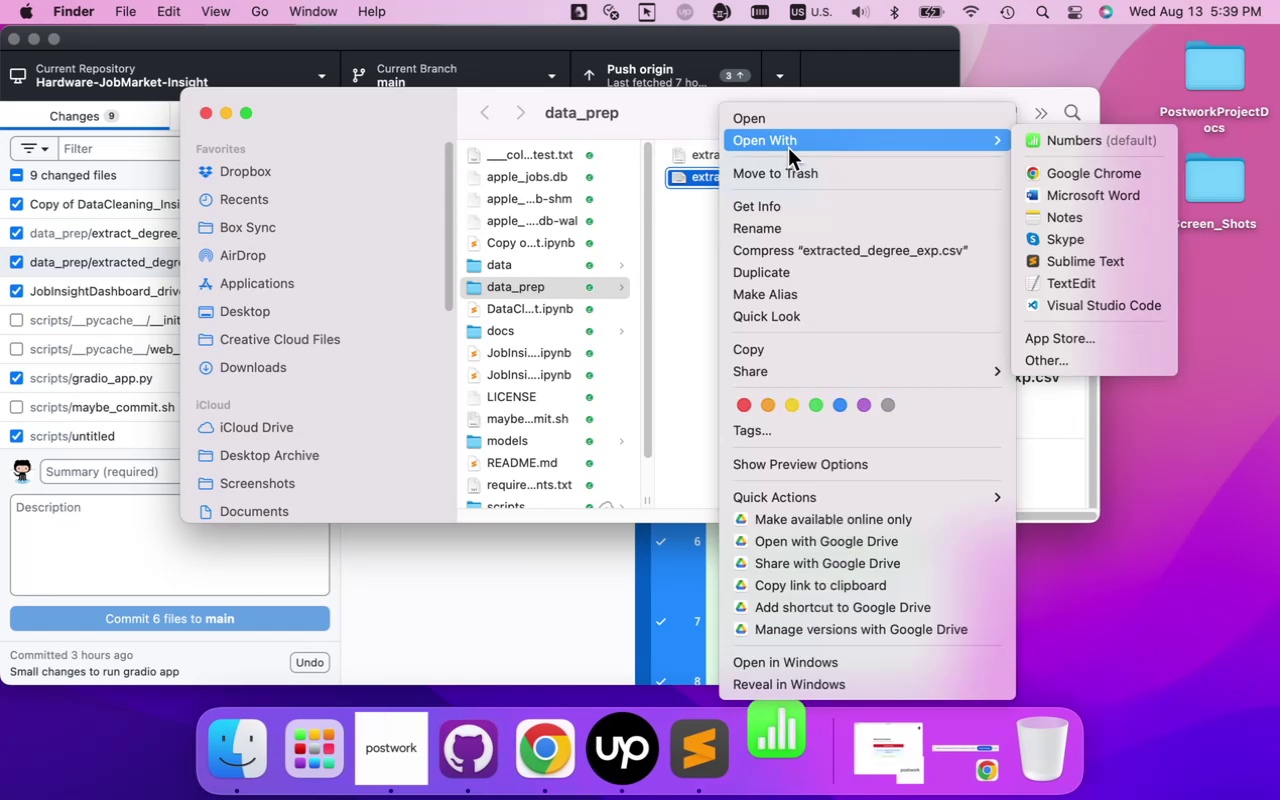 
mouse_move([751, 271])
 